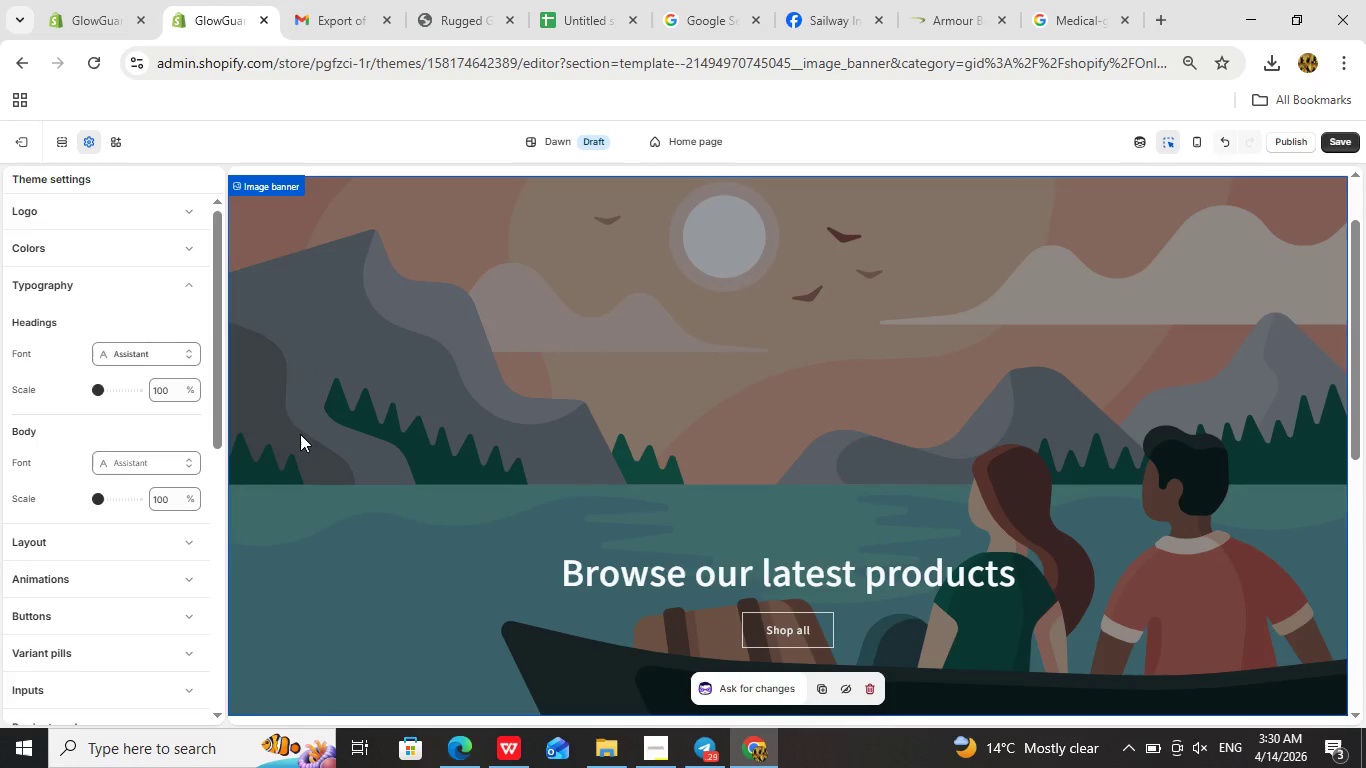 
wait(7.91)
 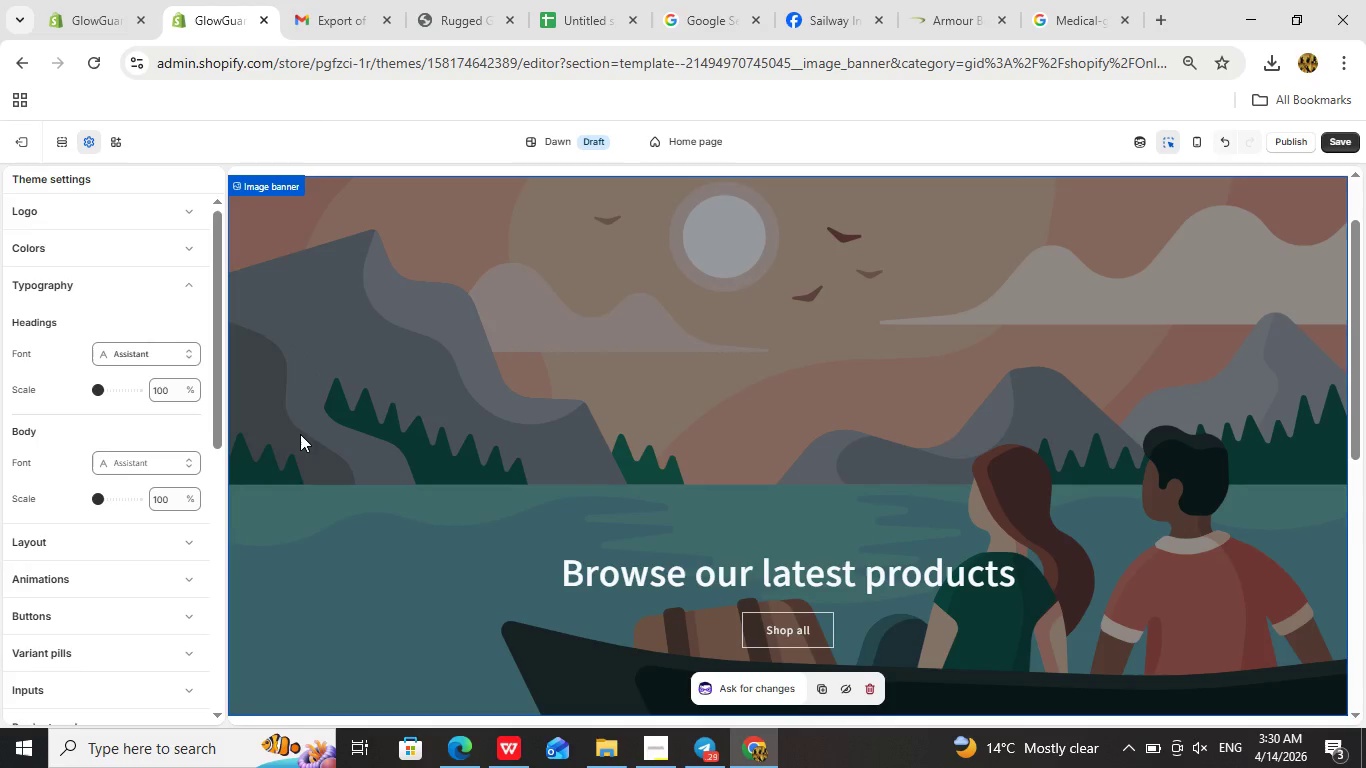 
left_click([1343, 136])
 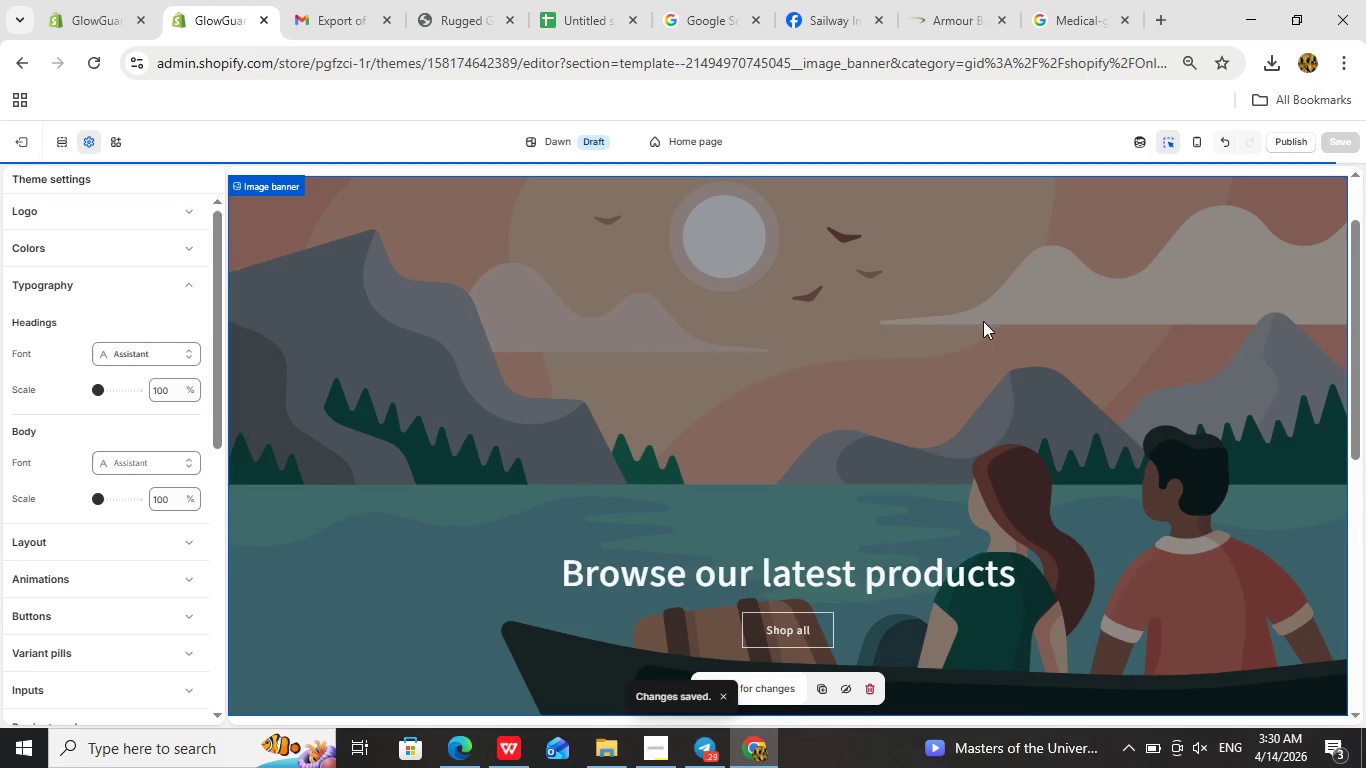 
scroll: coordinate [587, 345], scroll_direction: up, amount: 5.0
 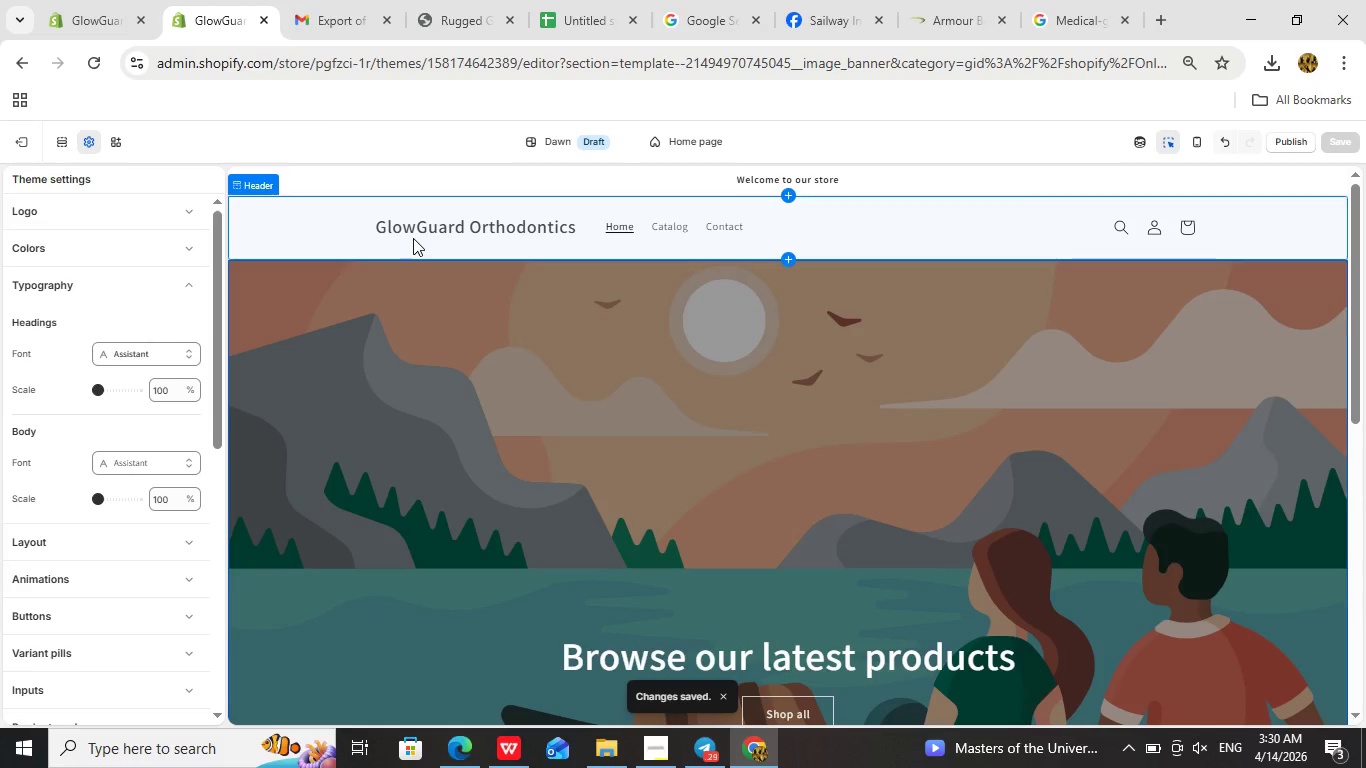 
scroll: coordinate [413, 238], scroll_direction: down, amount: 7.0
 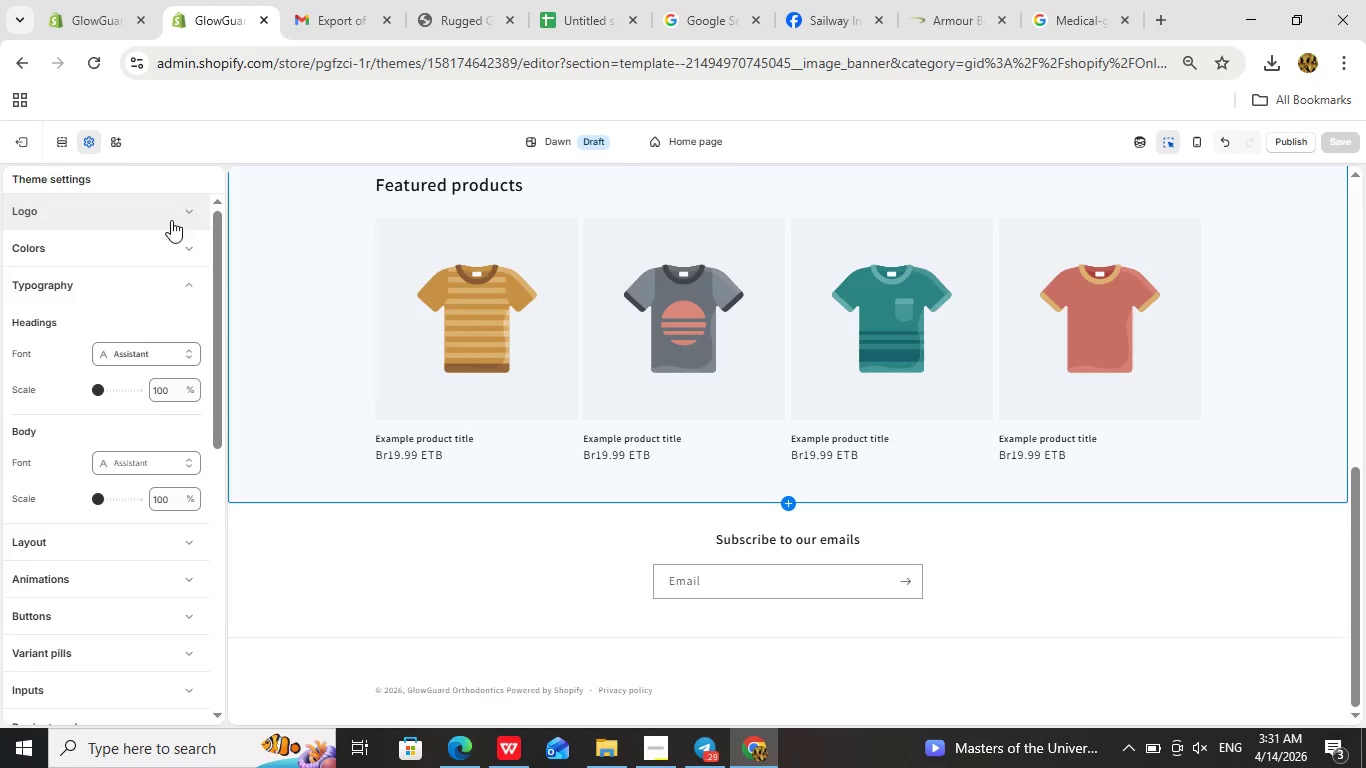 
scroll: coordinate [159, 231], scroll_direction: up, amount: 5.0
 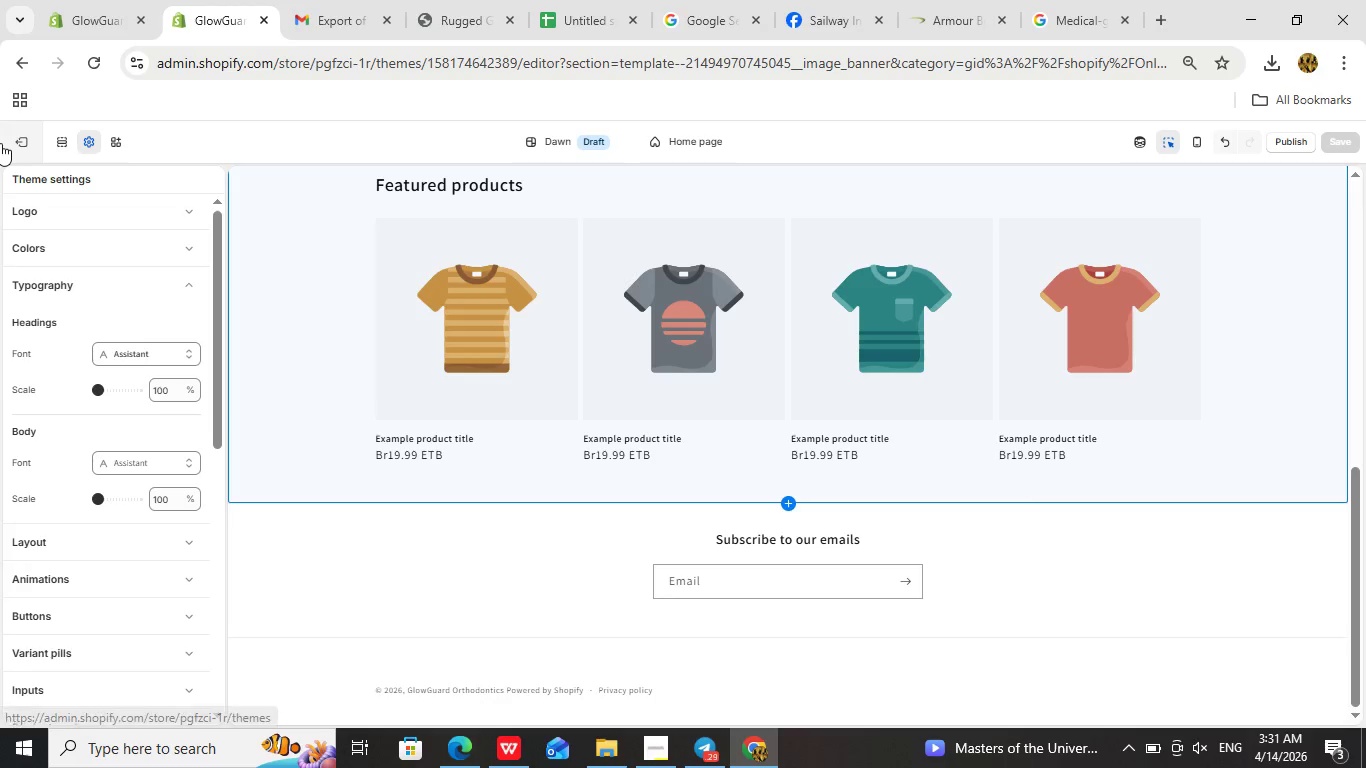 
left_click([35, 142])
 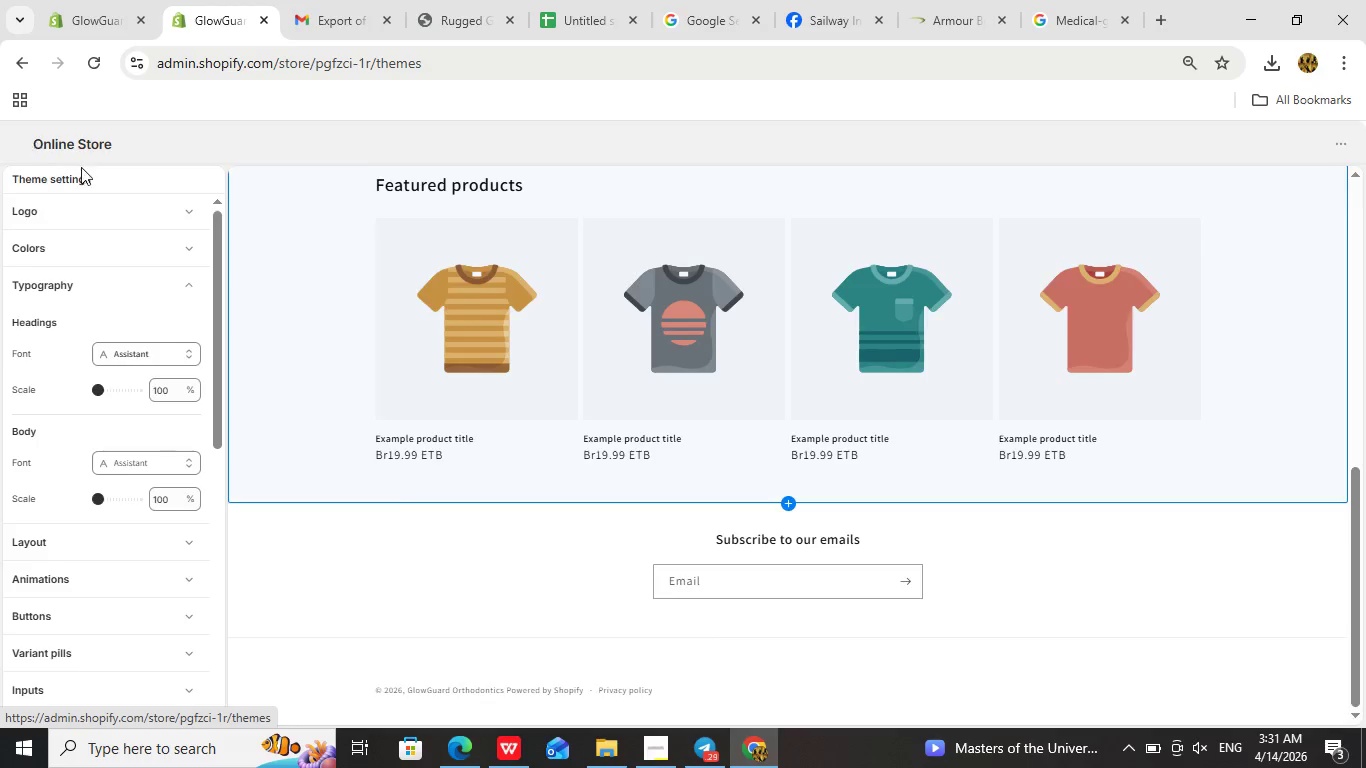 
mouse_move([152, 238])
 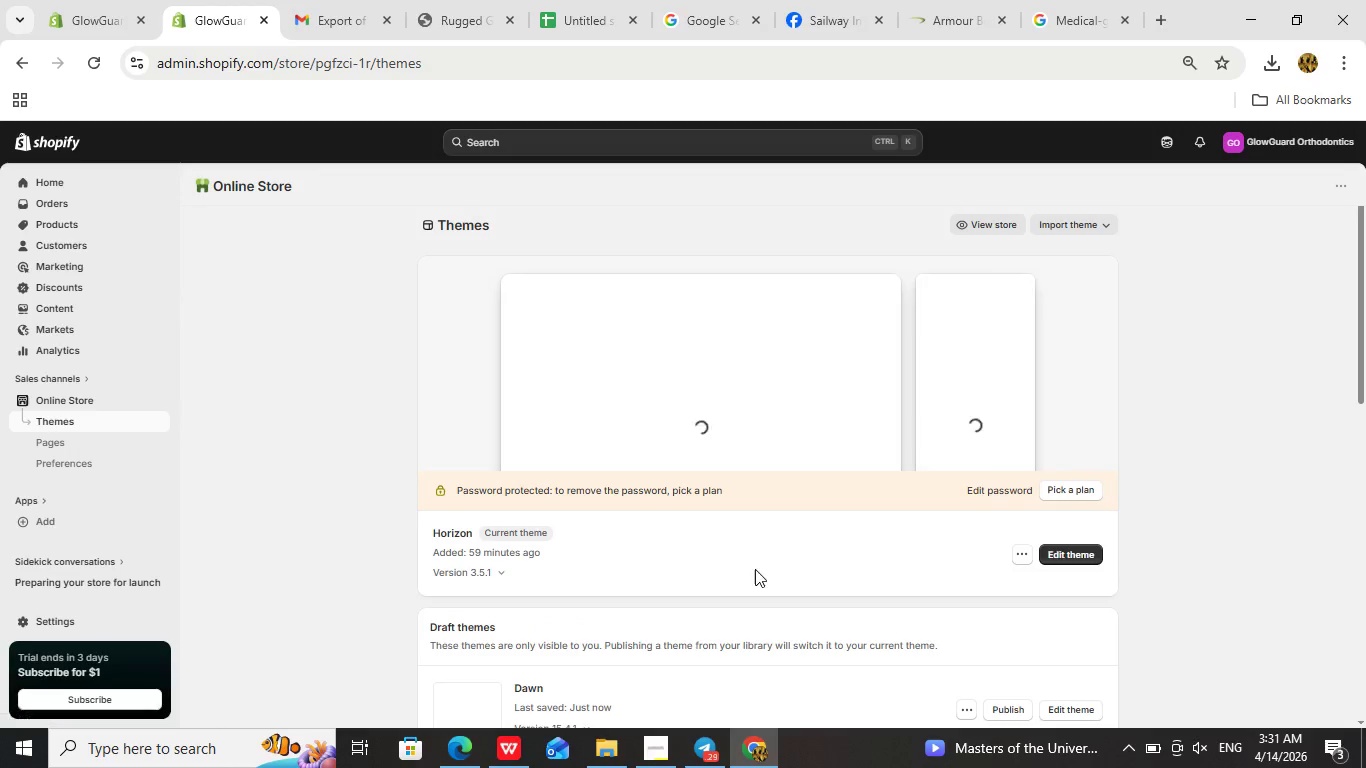 
scroll: coordinate [755, 569], scroll_direction: down, amount: 2.0
 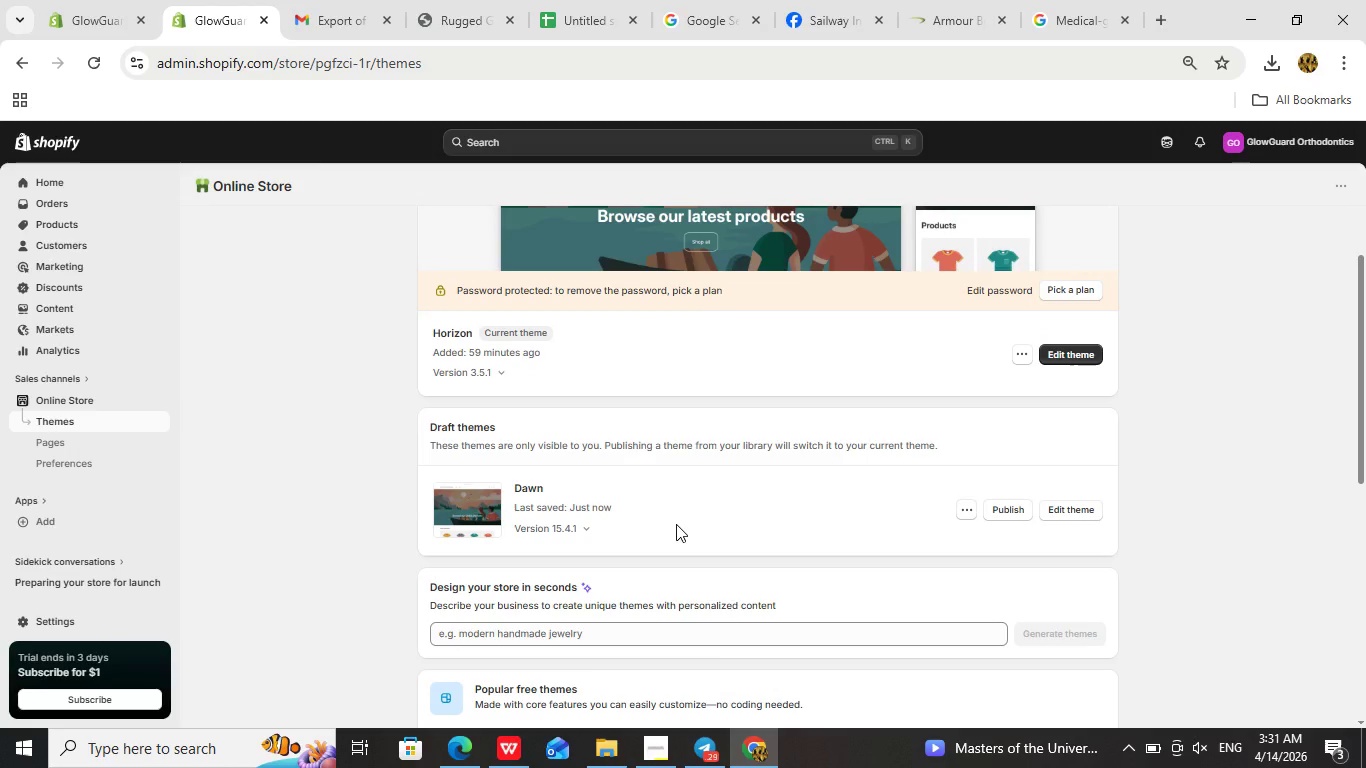 
scroll: coordinate [676, 524], scroll_direction: up, amount: 5.0
 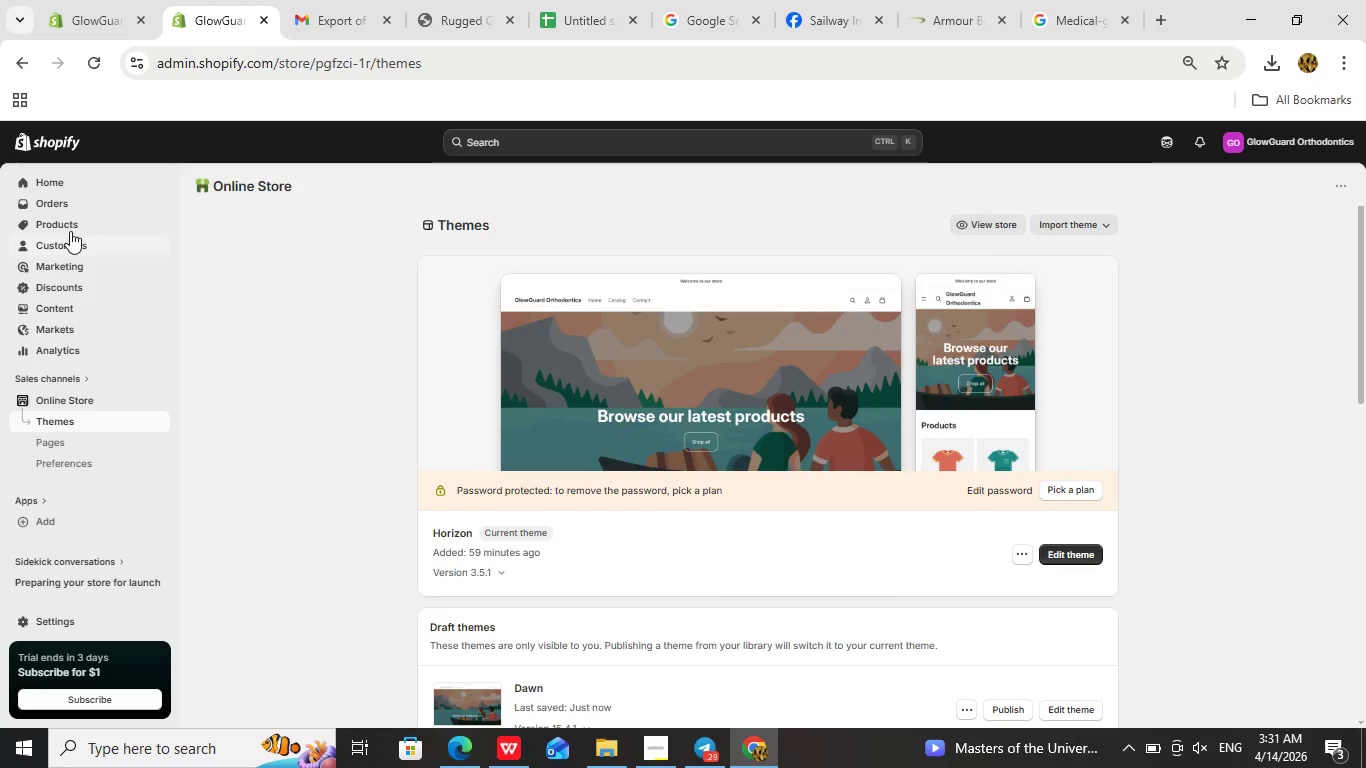 
left_click([73, 224])
 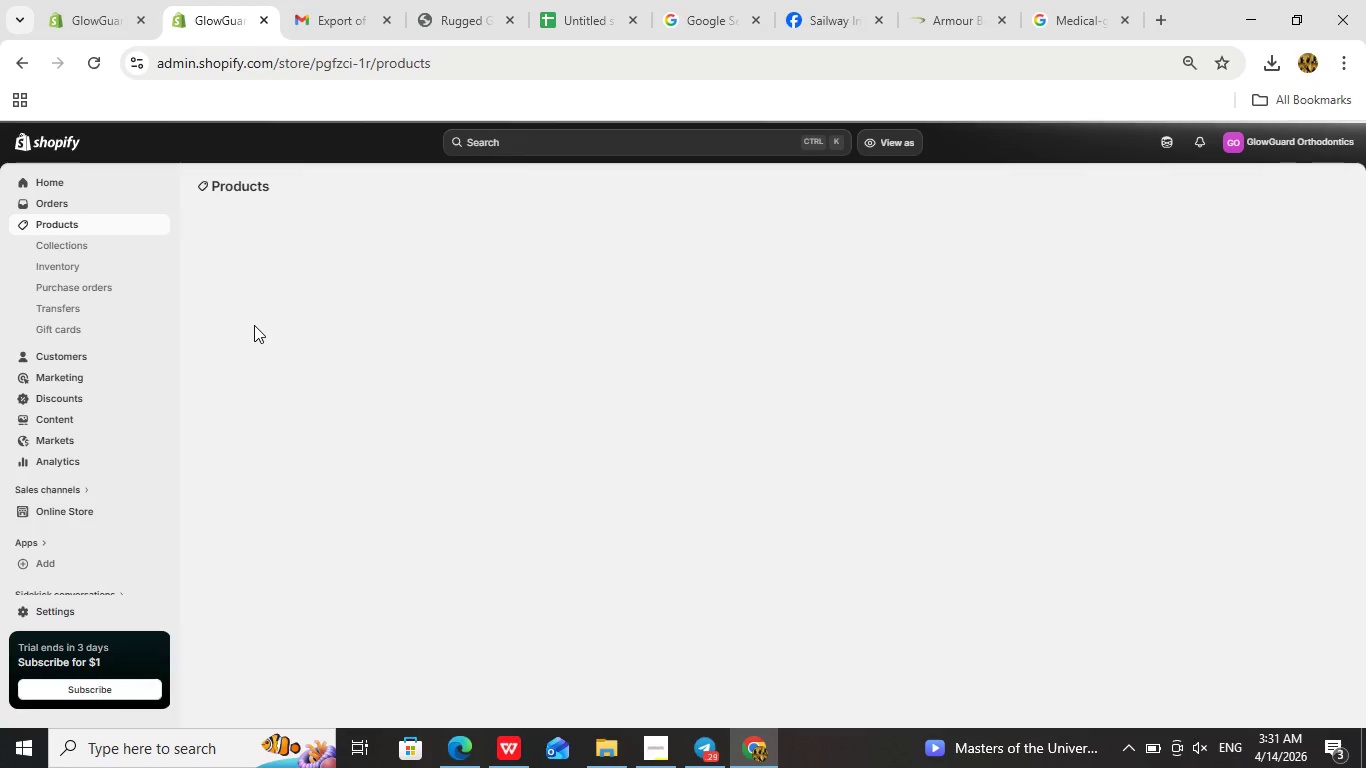 
wait(8.55)
 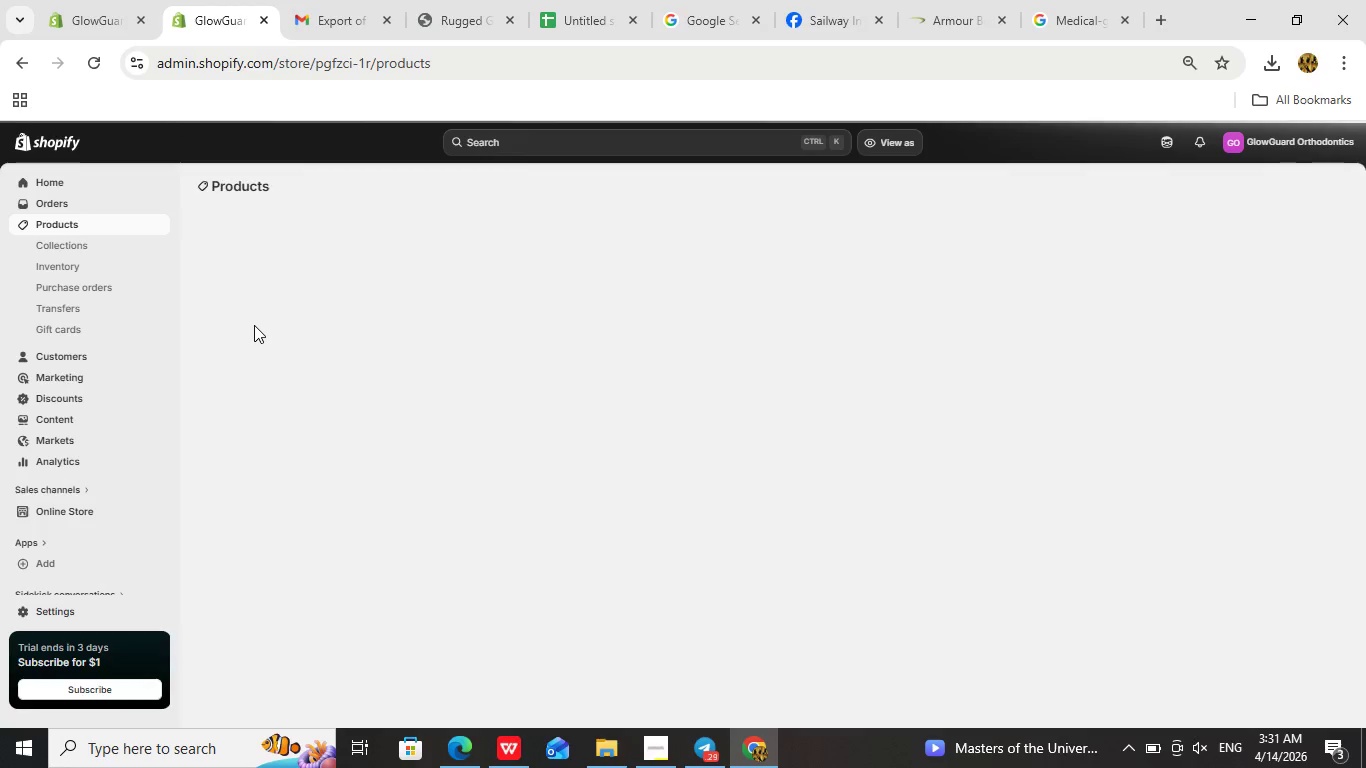 
left_click([433, 370])
 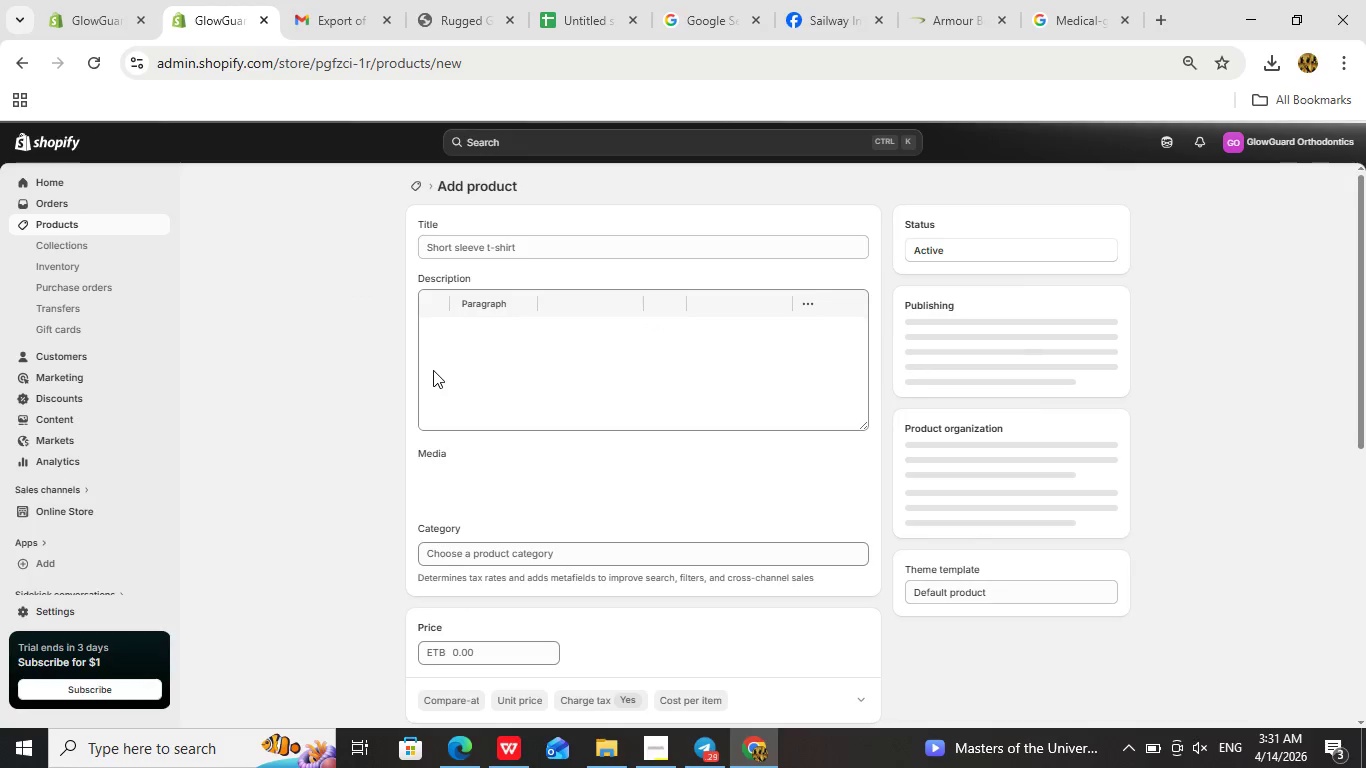 
wait(5.61)
 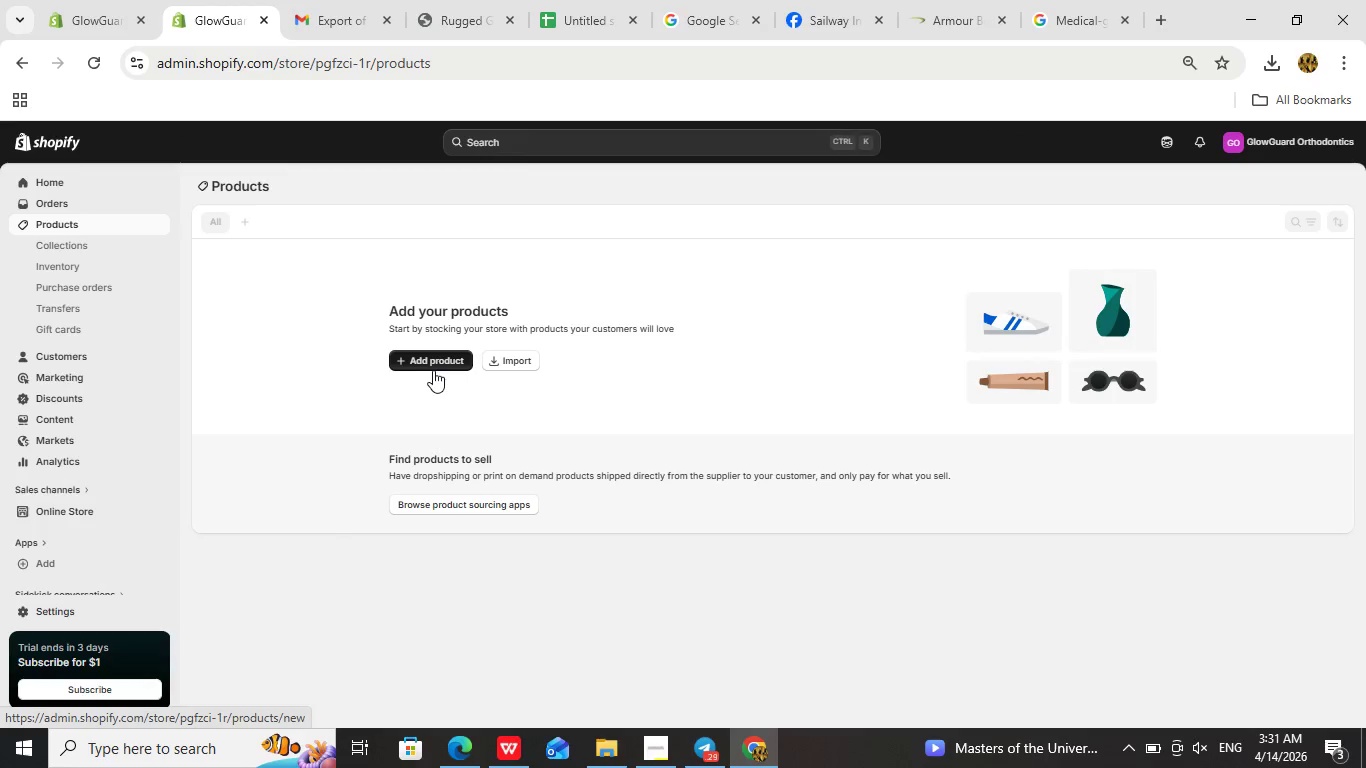 
left_click([485, 245])
 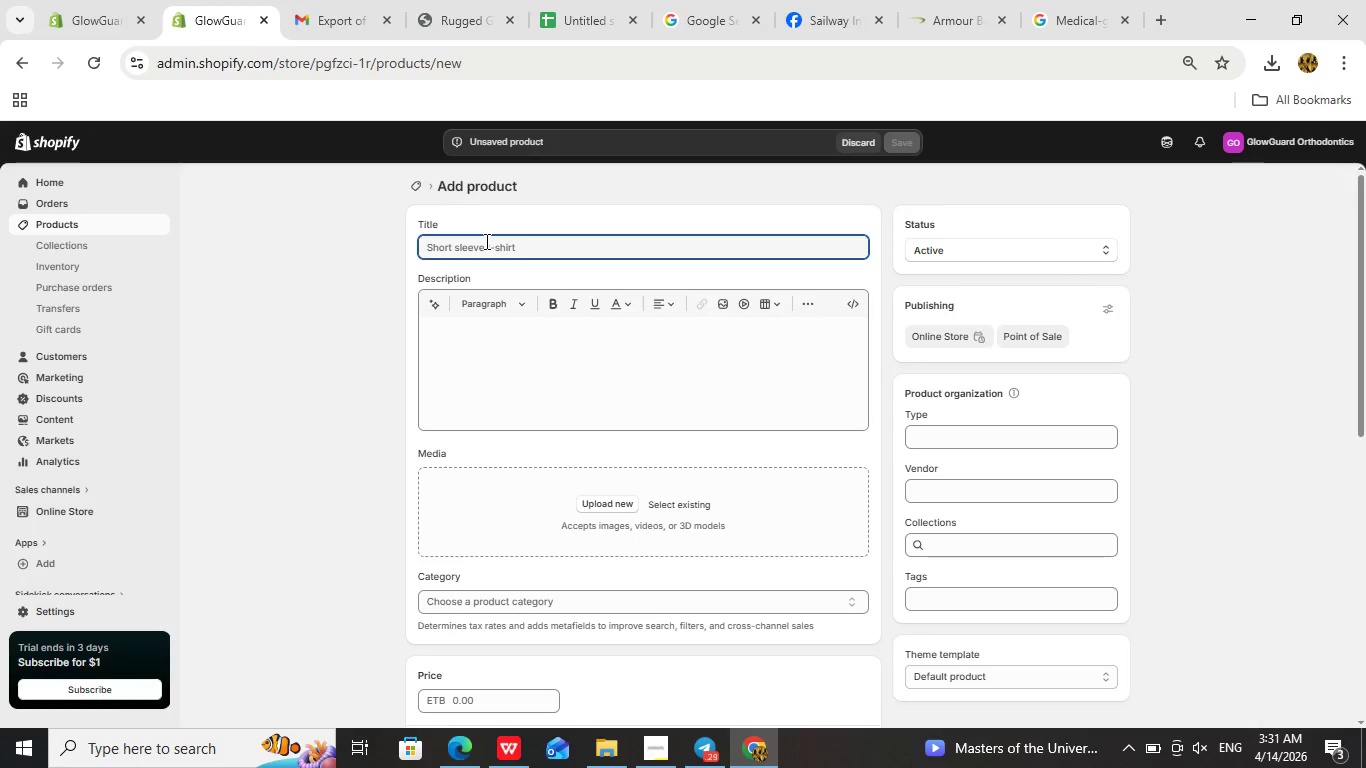 
type(Pro-Series)
 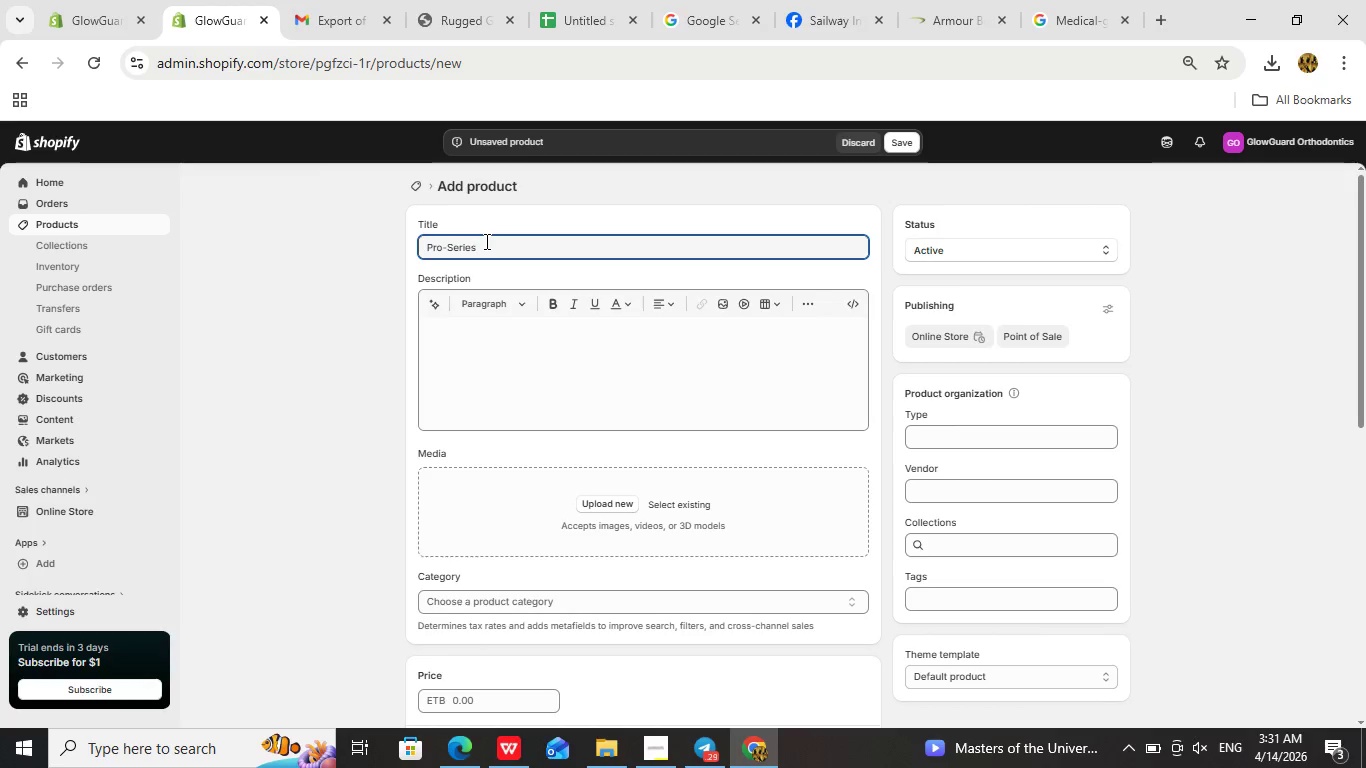 
wait(5.22)
 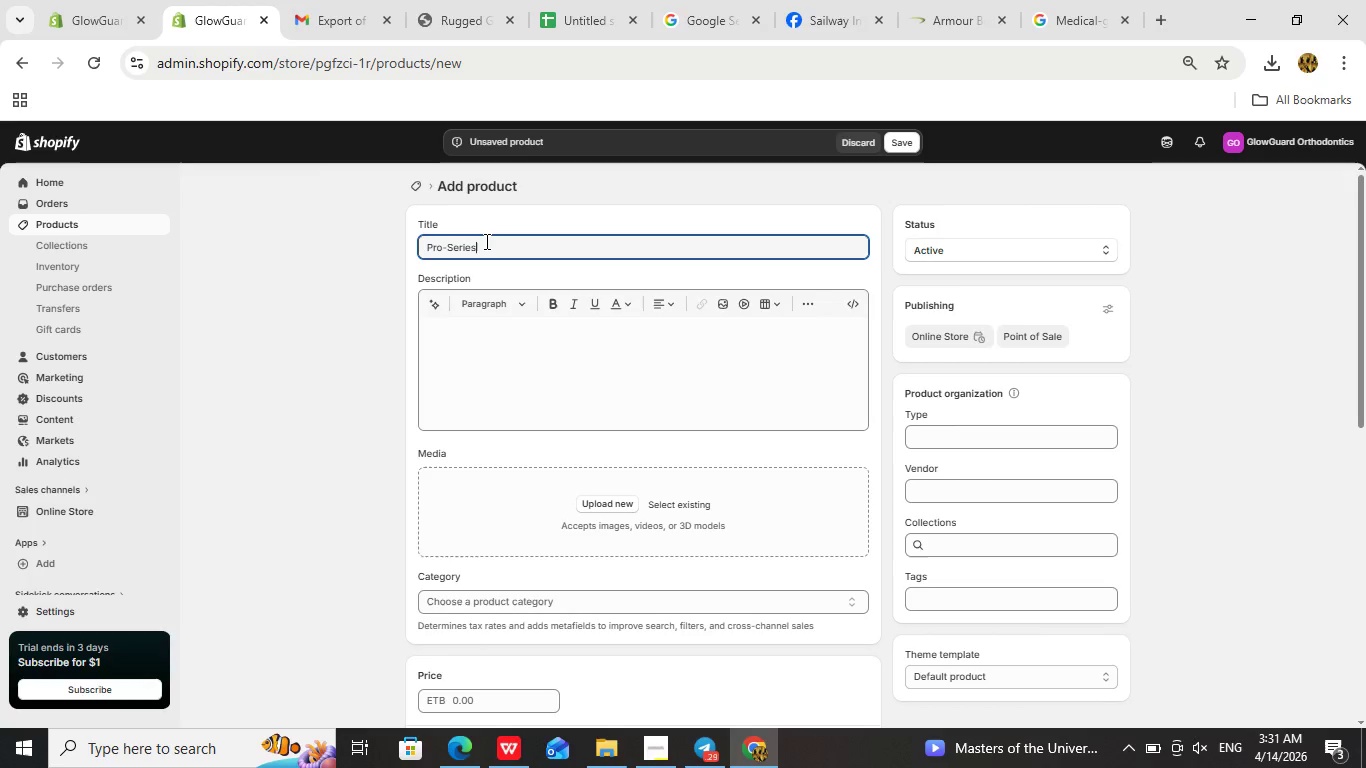 
type( Aligner Sanitizer Kit)
 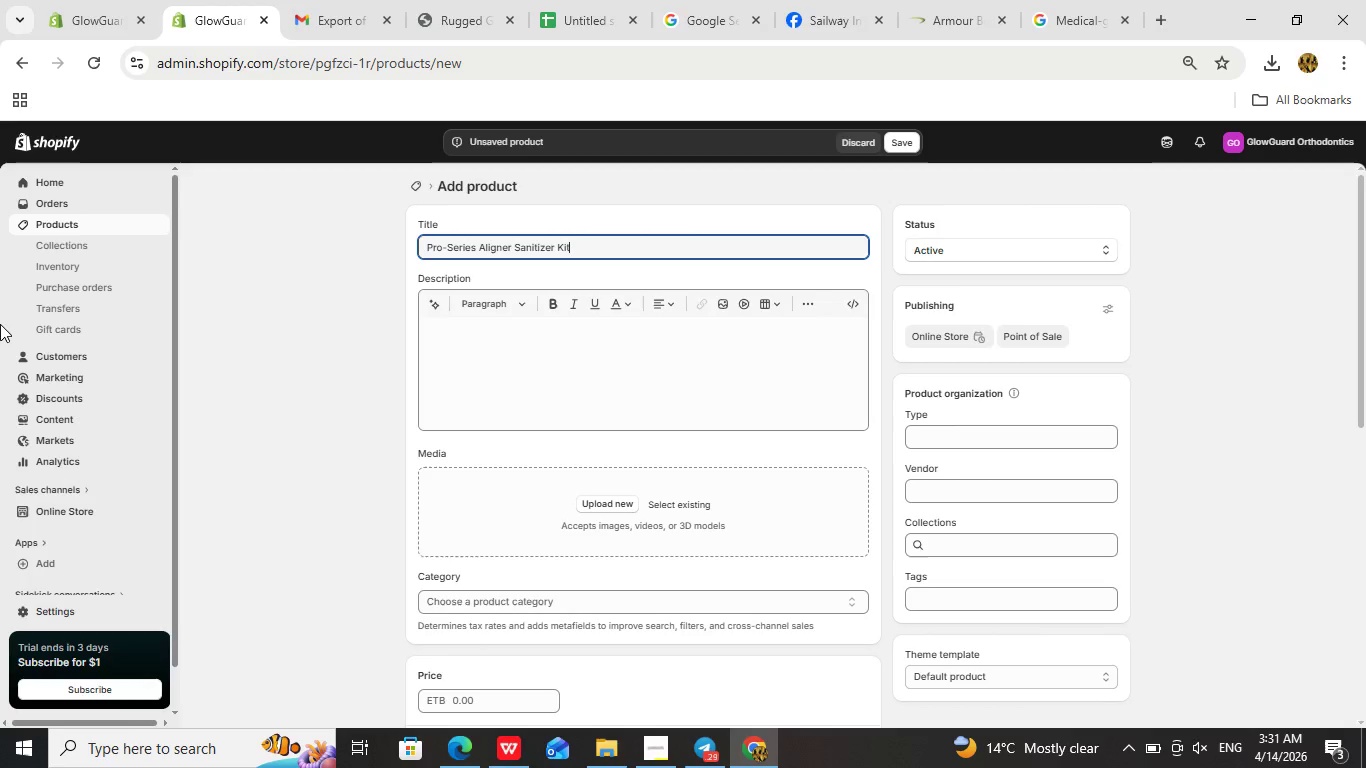 
left_click([641, 390])
 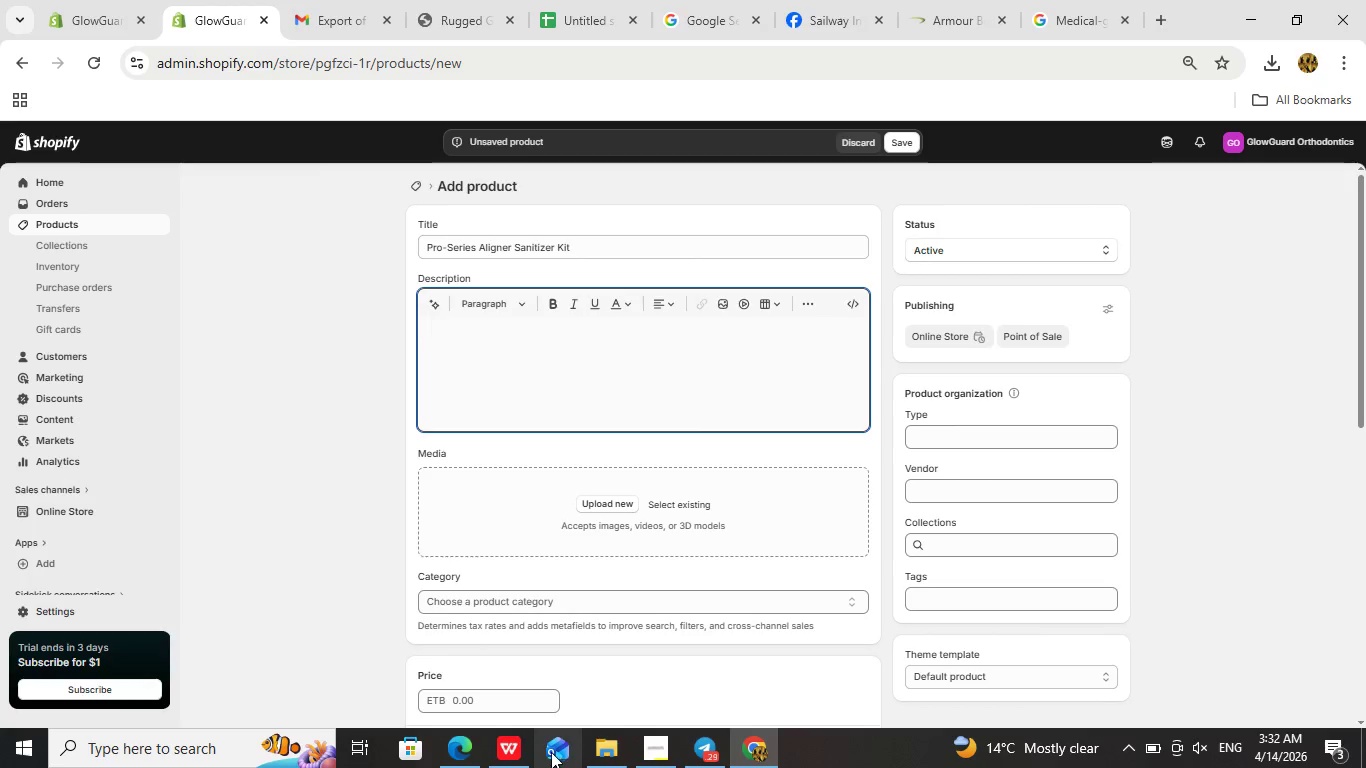 
left_click([517, 750])
 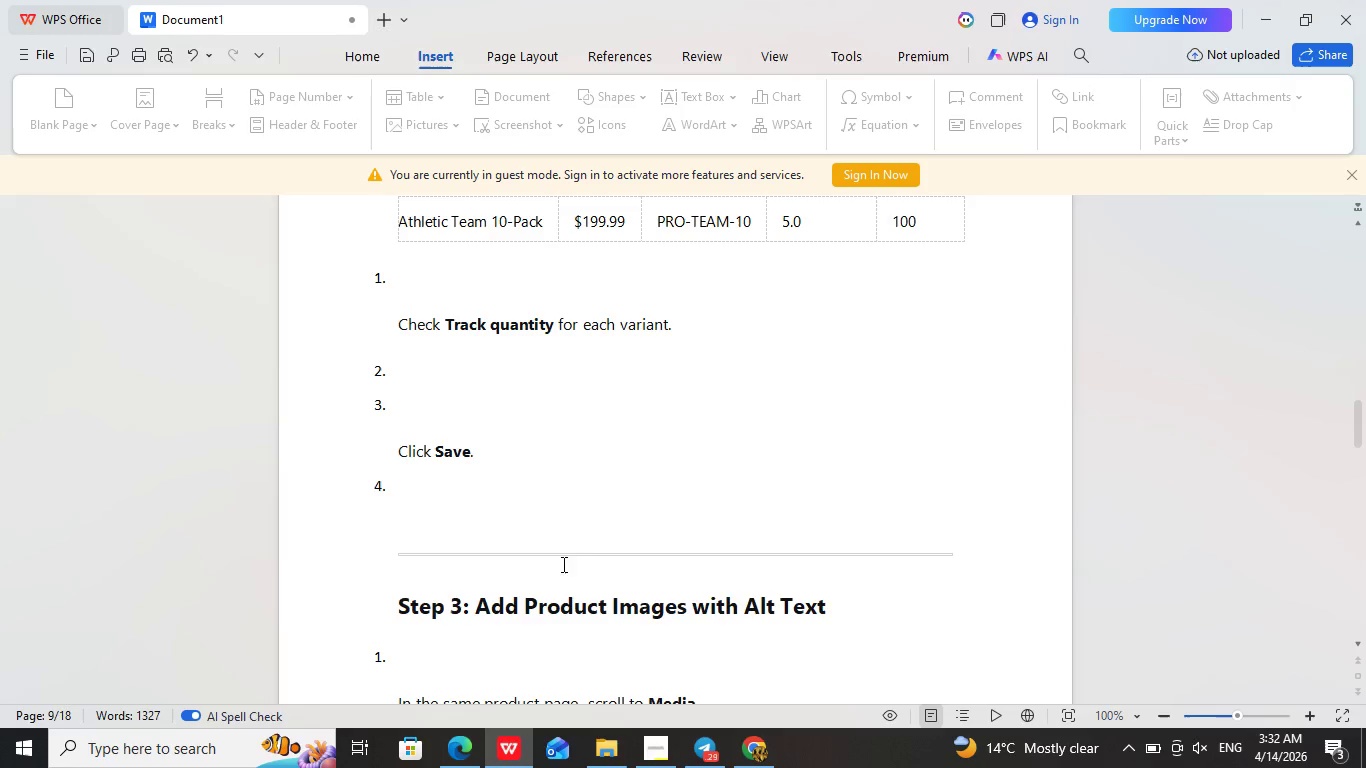 
scroll: coordinate [592, 545], scroll_direction: up, amount: 4.0
 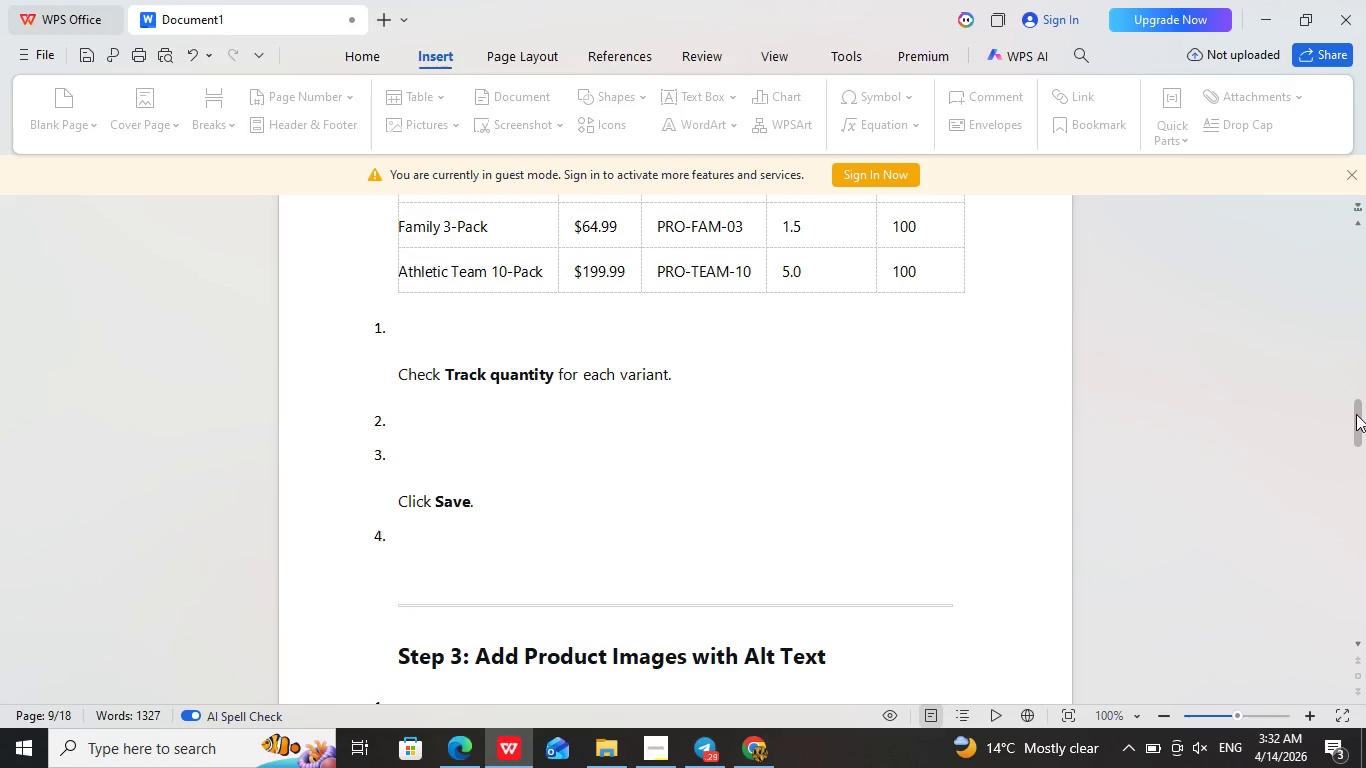 
left_click_drag(start_coordinate=[1356, 414], to_coordinate=[1356, 212])
 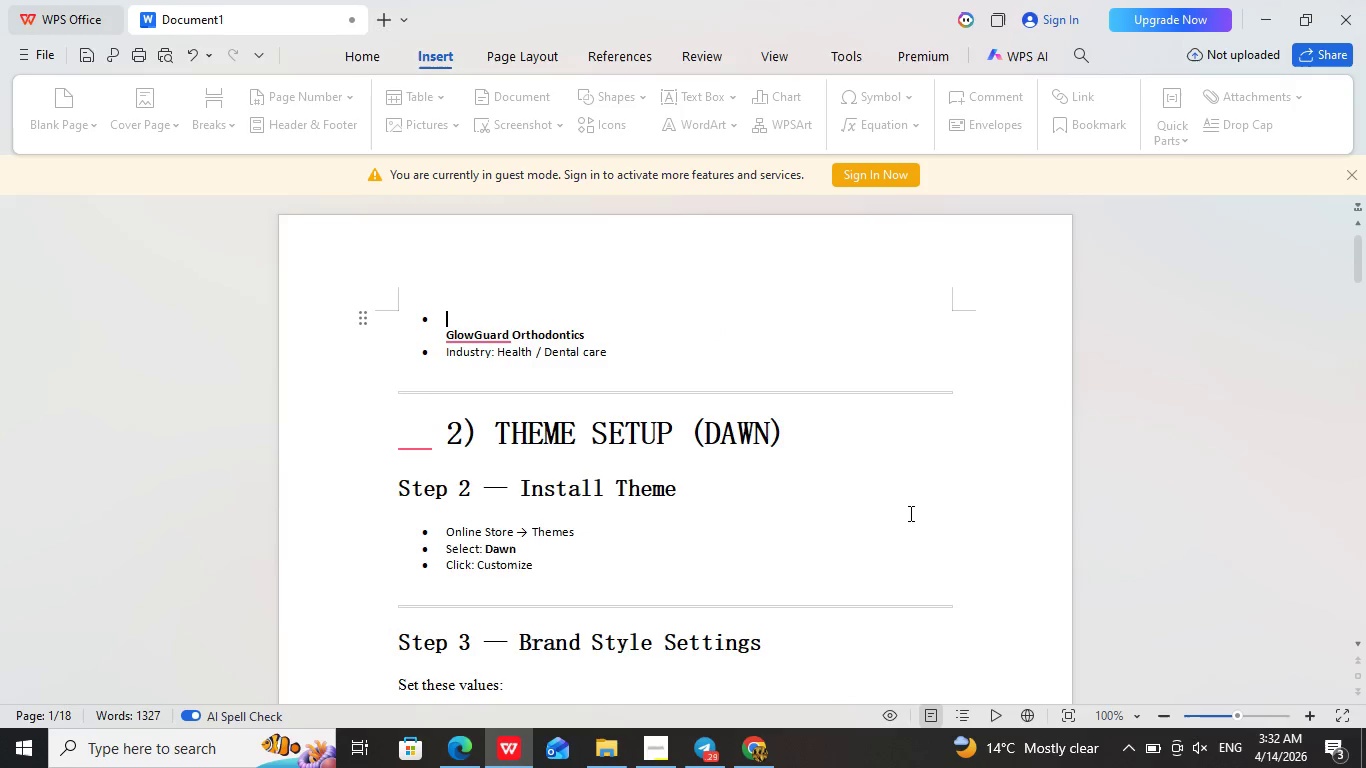 
scroll: coordinate [915, 513], scroll_direction: down, amount: 17.0
 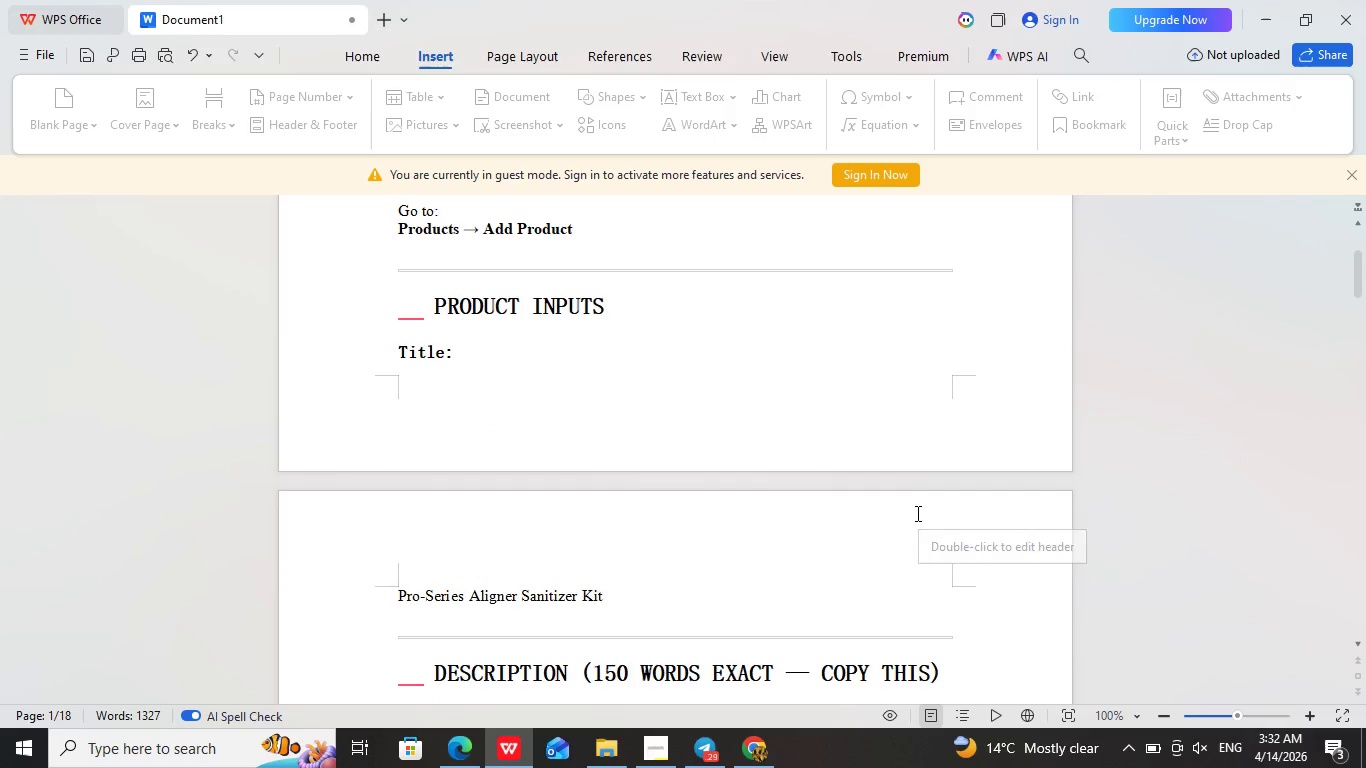 
scroll: coordinate [917, 513], scroll_direction: down, amount: 6.0
 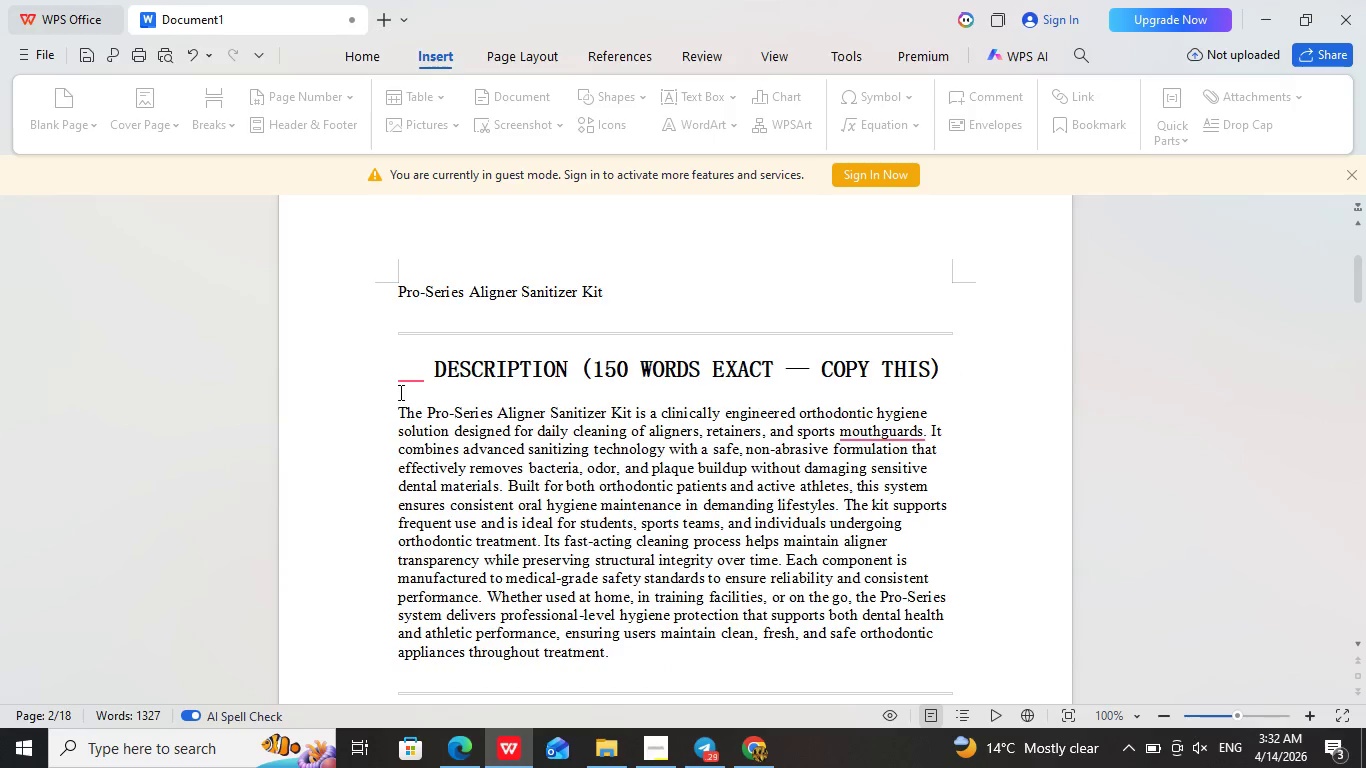 
left_click_drag(start_coordinate=[395, 408], to_coordinate=[669, 657])
 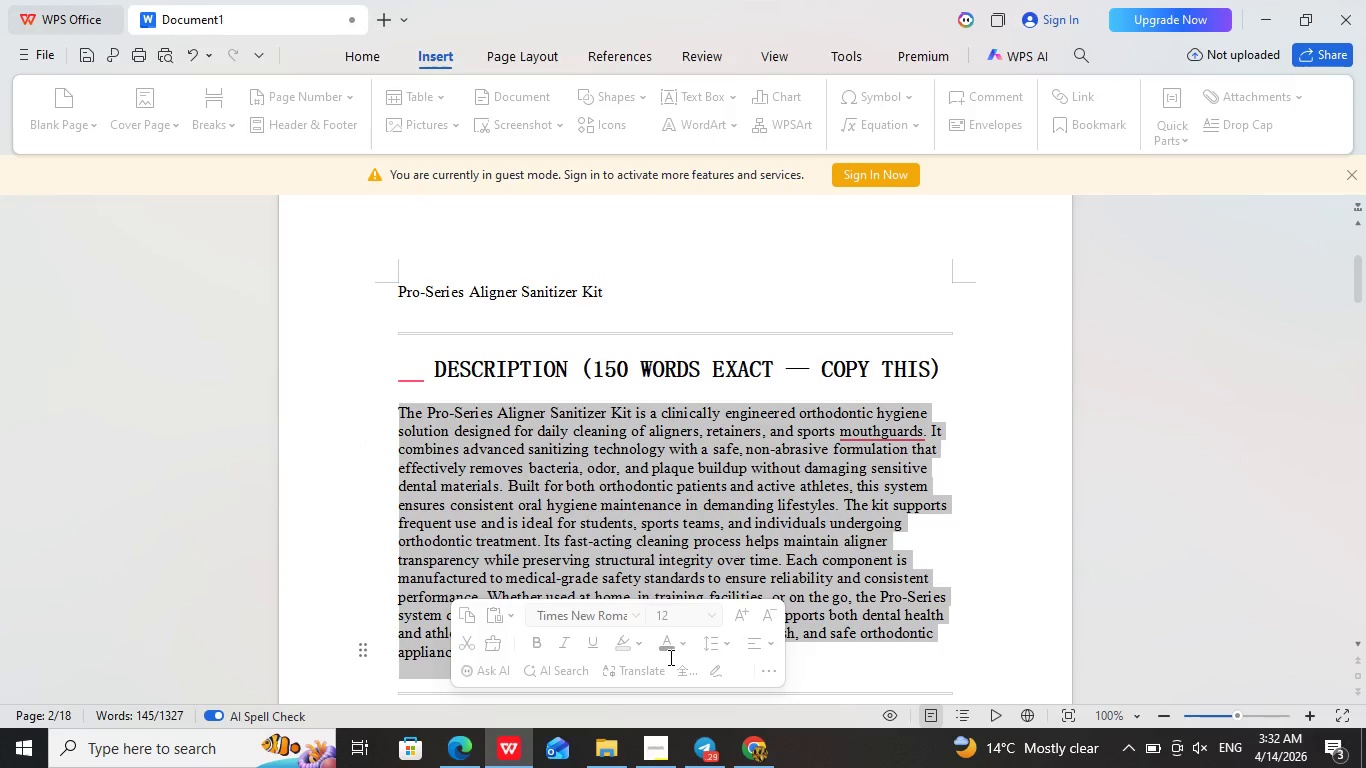 
key(Control+C)
 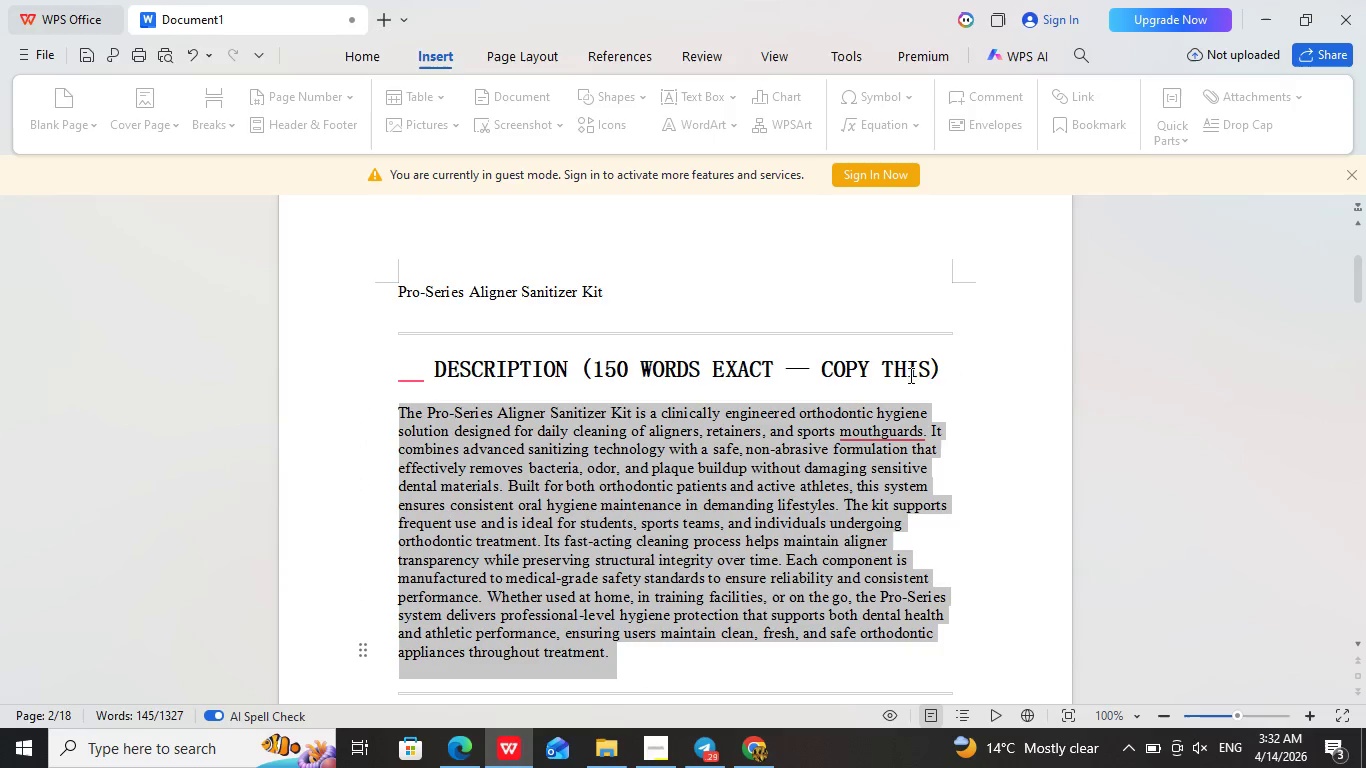 
left_click_drag(start_coordinate=[933, 375], to_coordinate=[404, 385])
 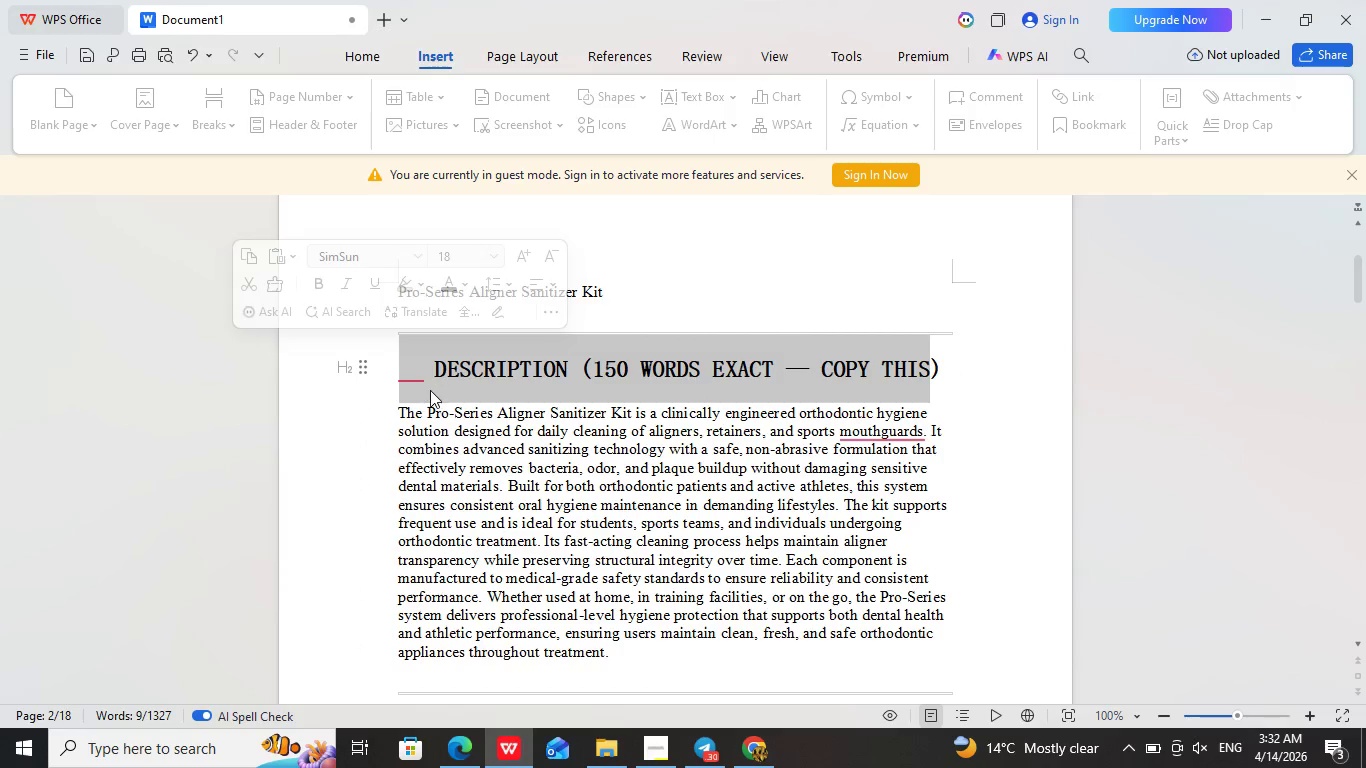 
key(Backspace)
 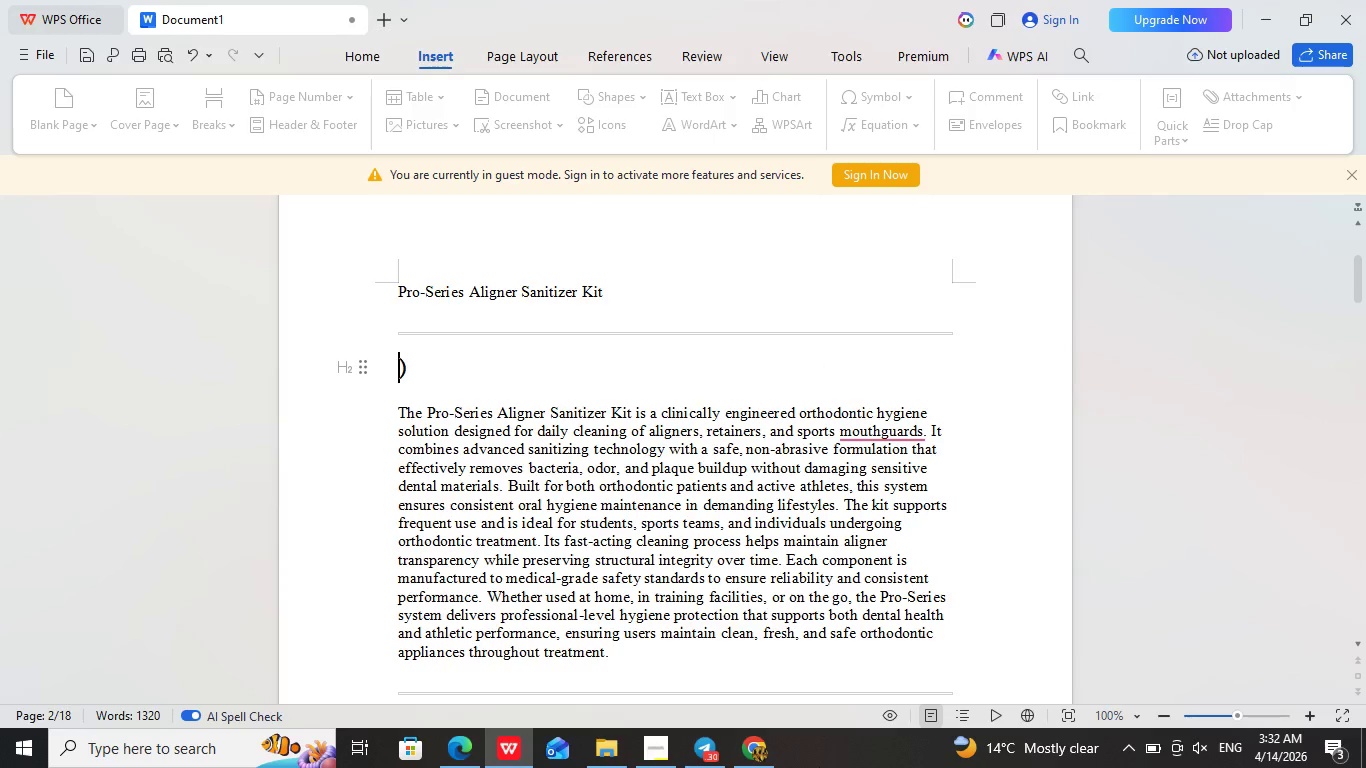 
left_click([758, 754])
 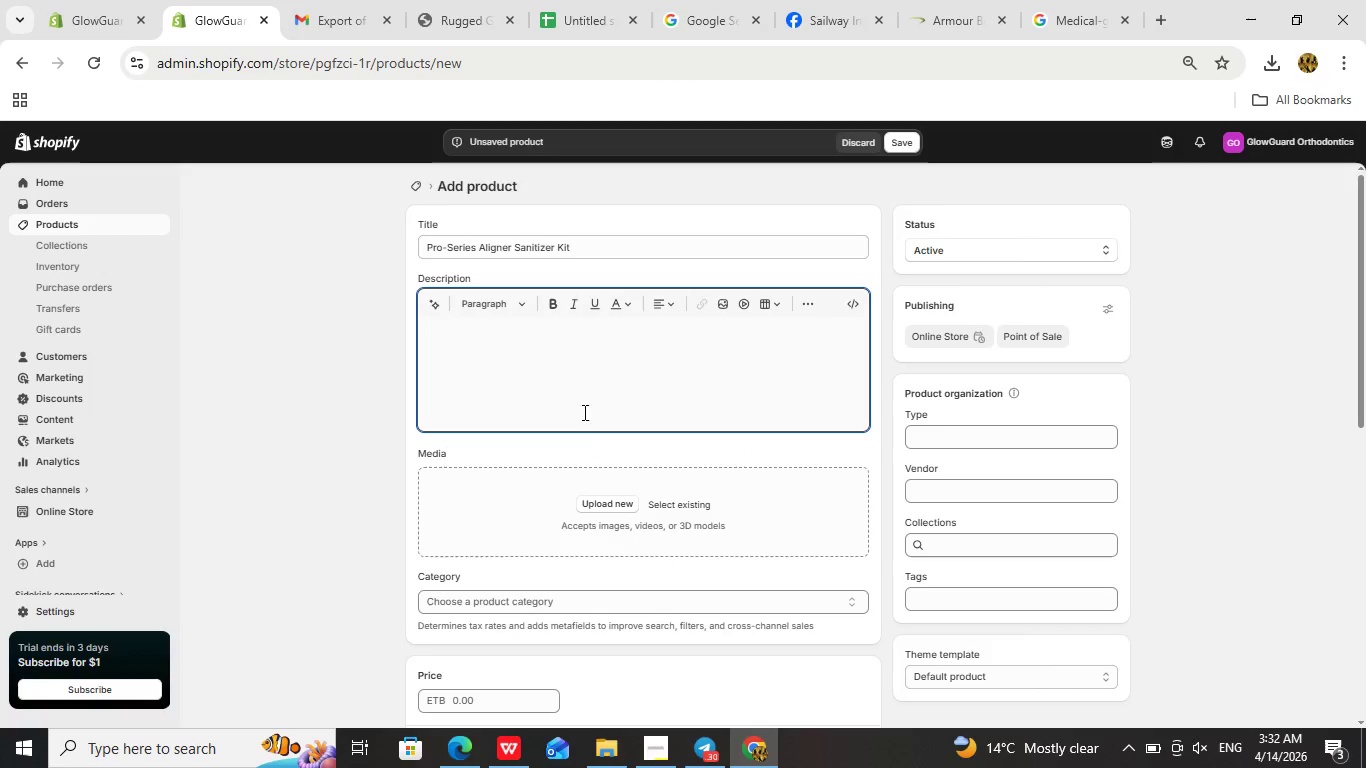 
key(Control+V)
 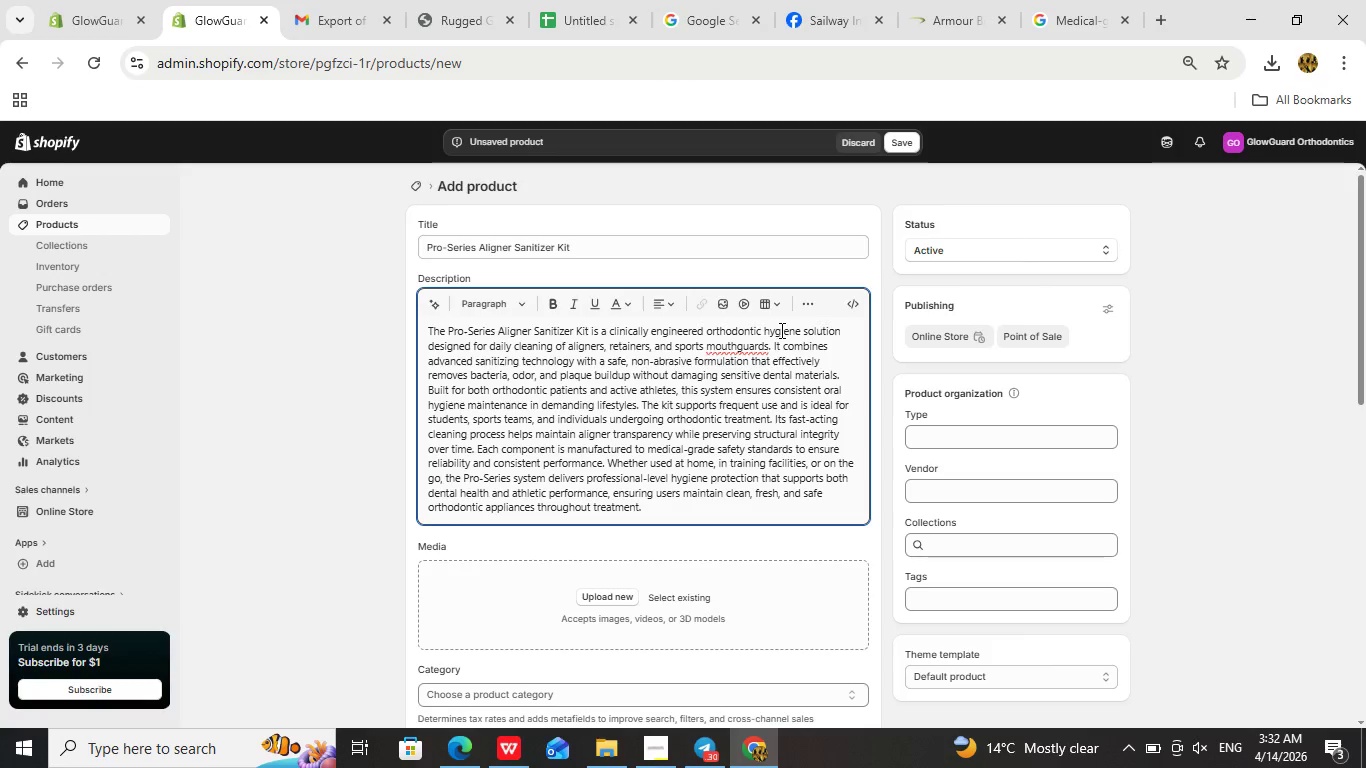 
wait(5.25)
 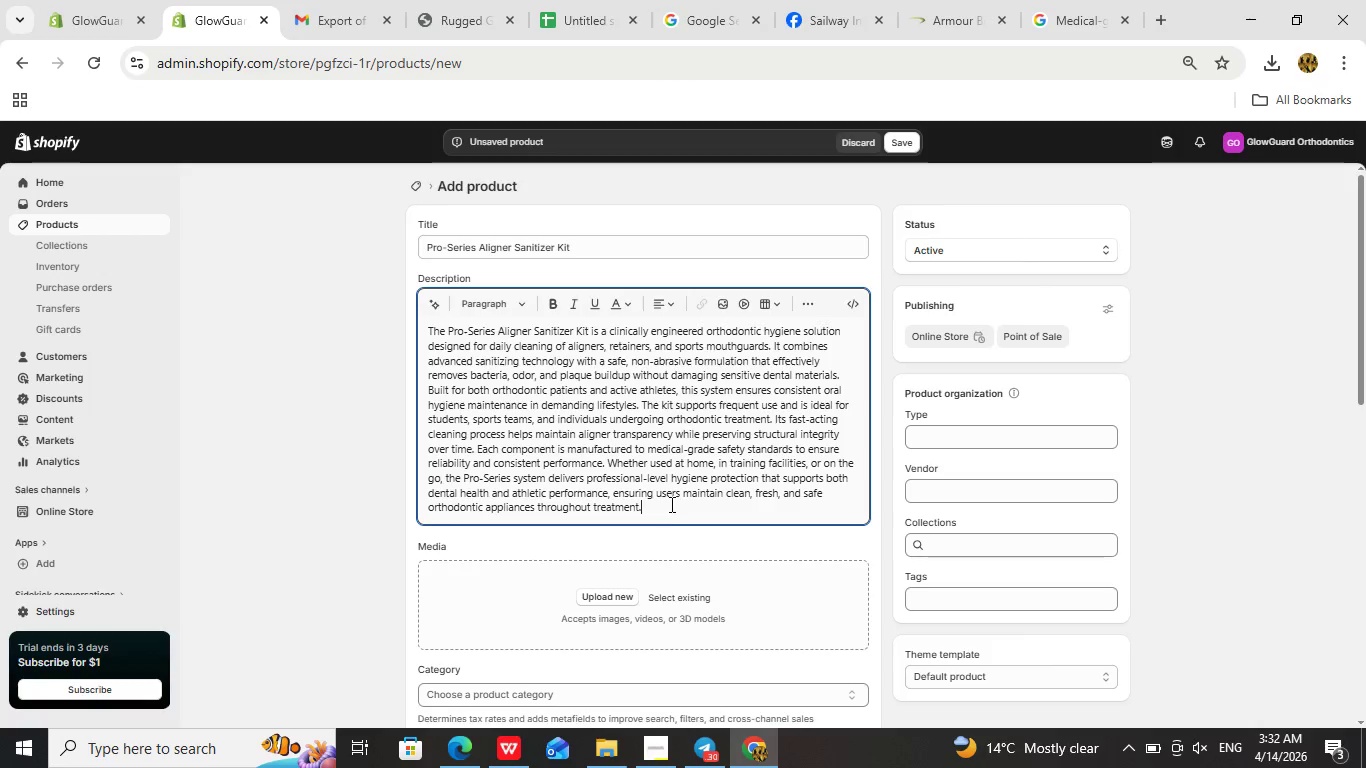 
left_click([777, 458])
 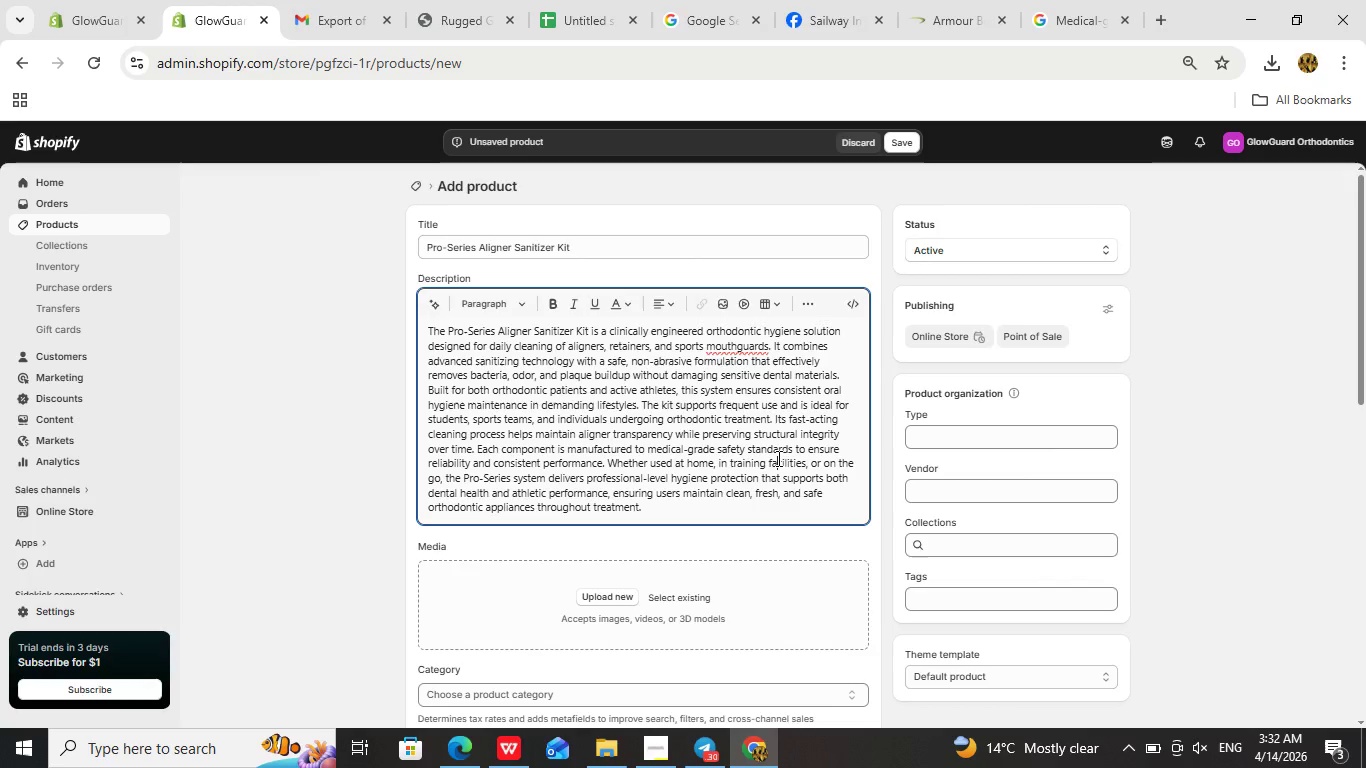 
wait(8.19)
 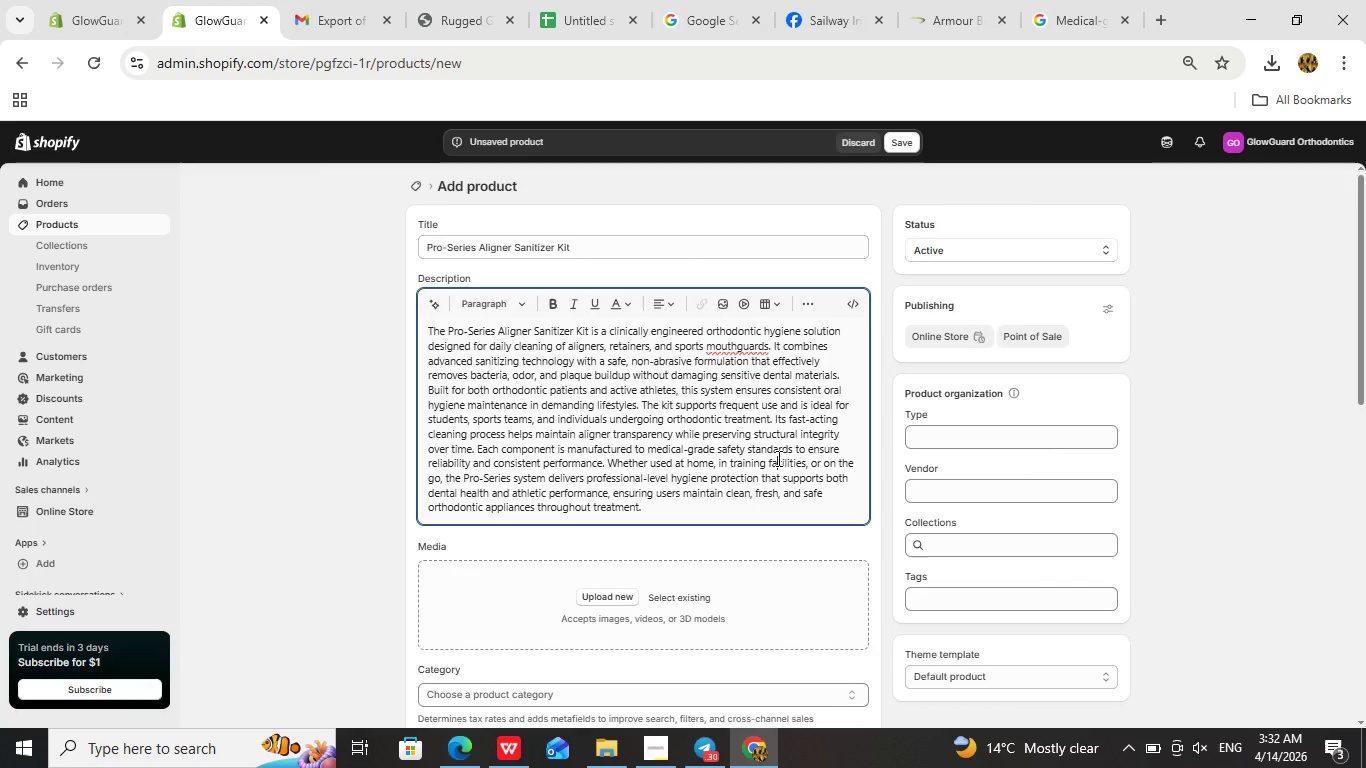 
left_click([614, 594])
 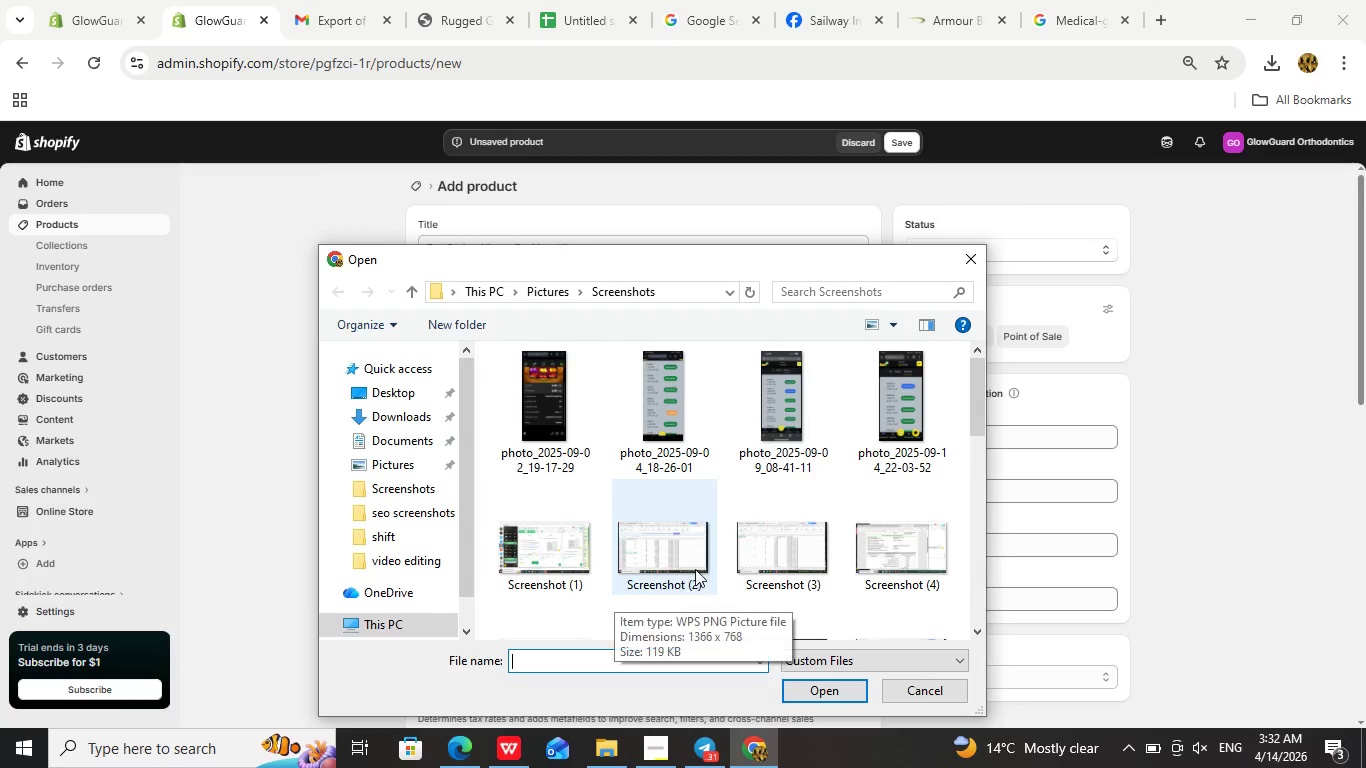 
scroll: coordinate [701, 481], scroll_direction: none, amount: 0.0
 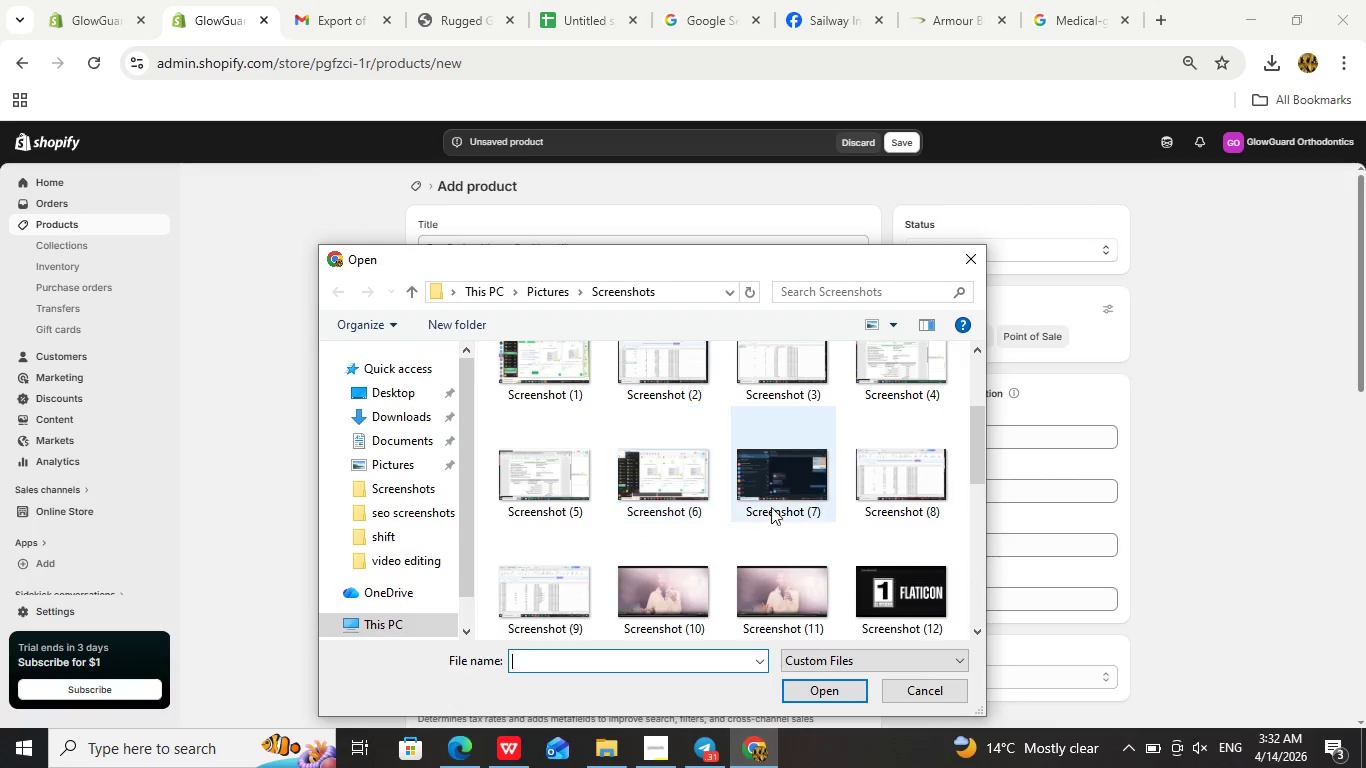 
scroll: coordinate [777, 524], scroll_direction: down, amount: 4.0
 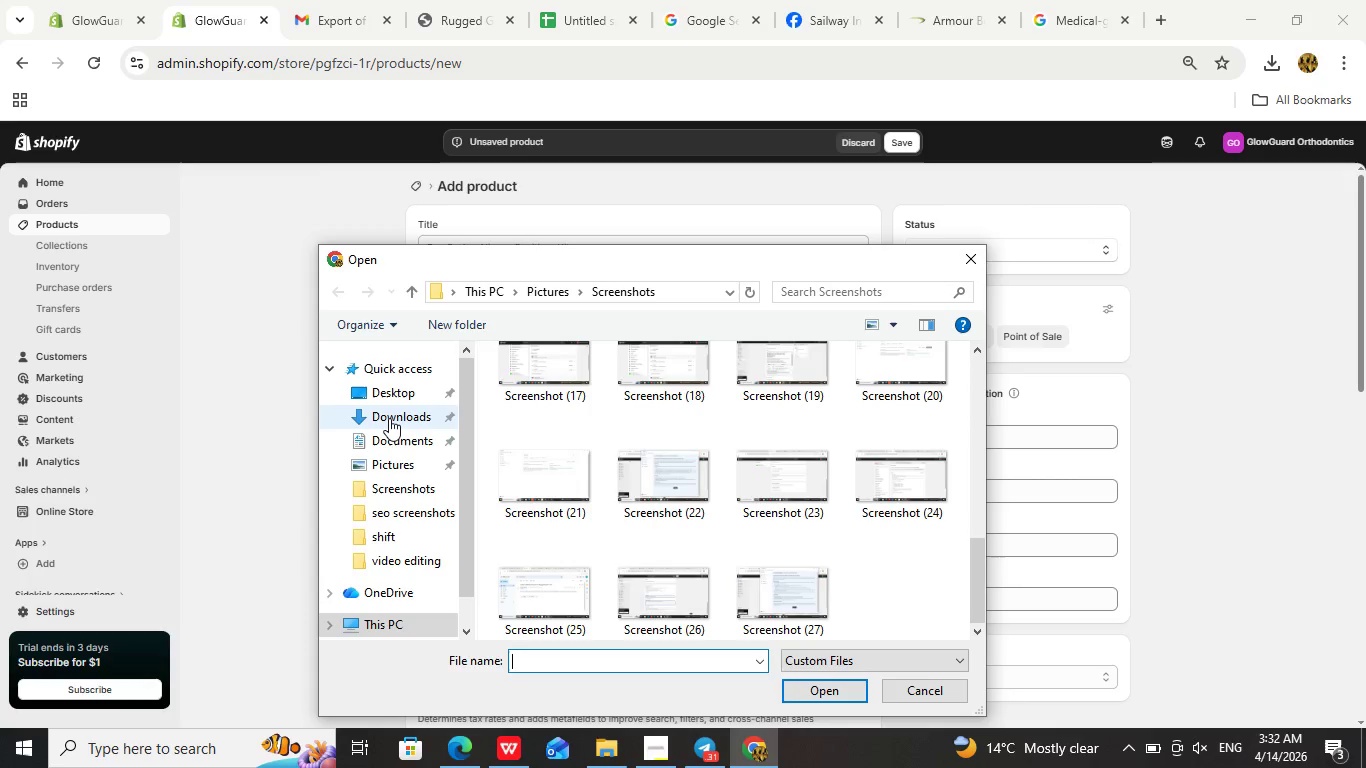 
left_click([389, 418])
 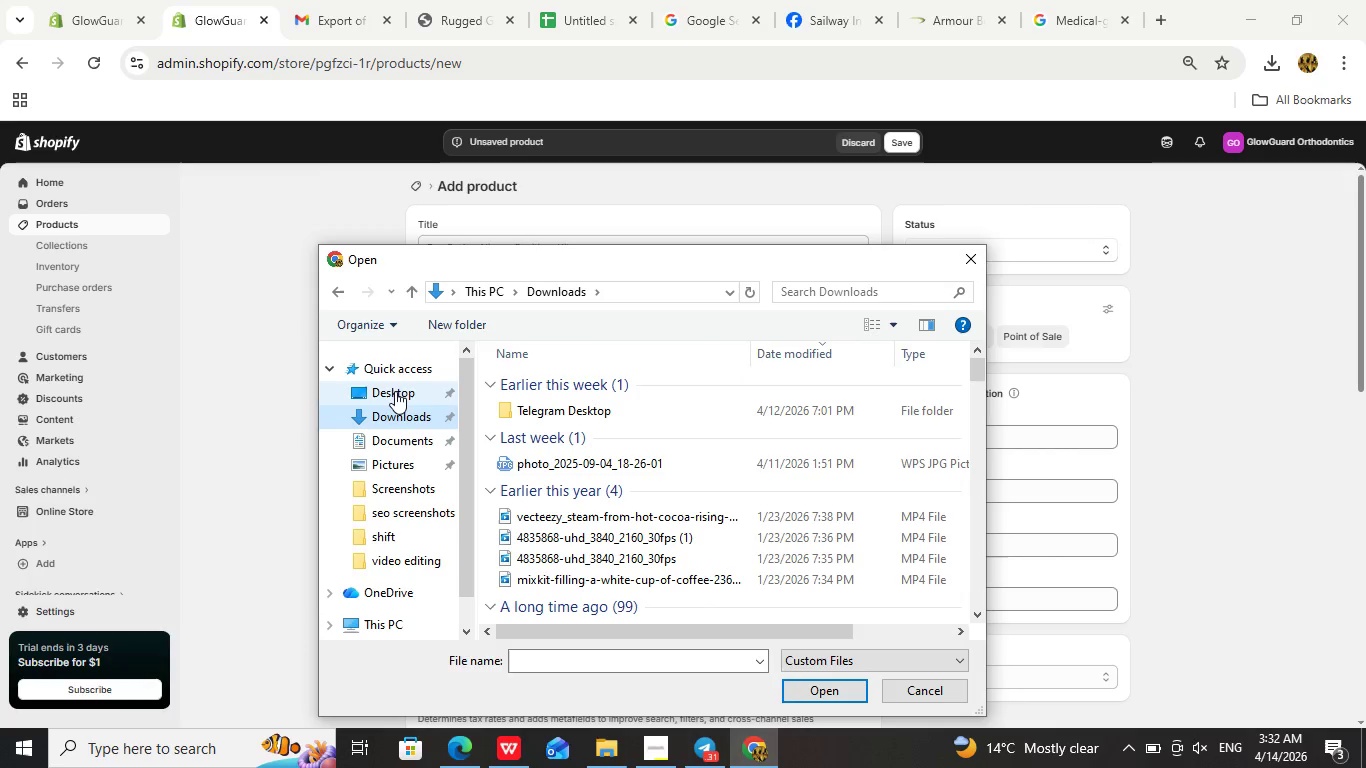 
left_click([397, 394])
 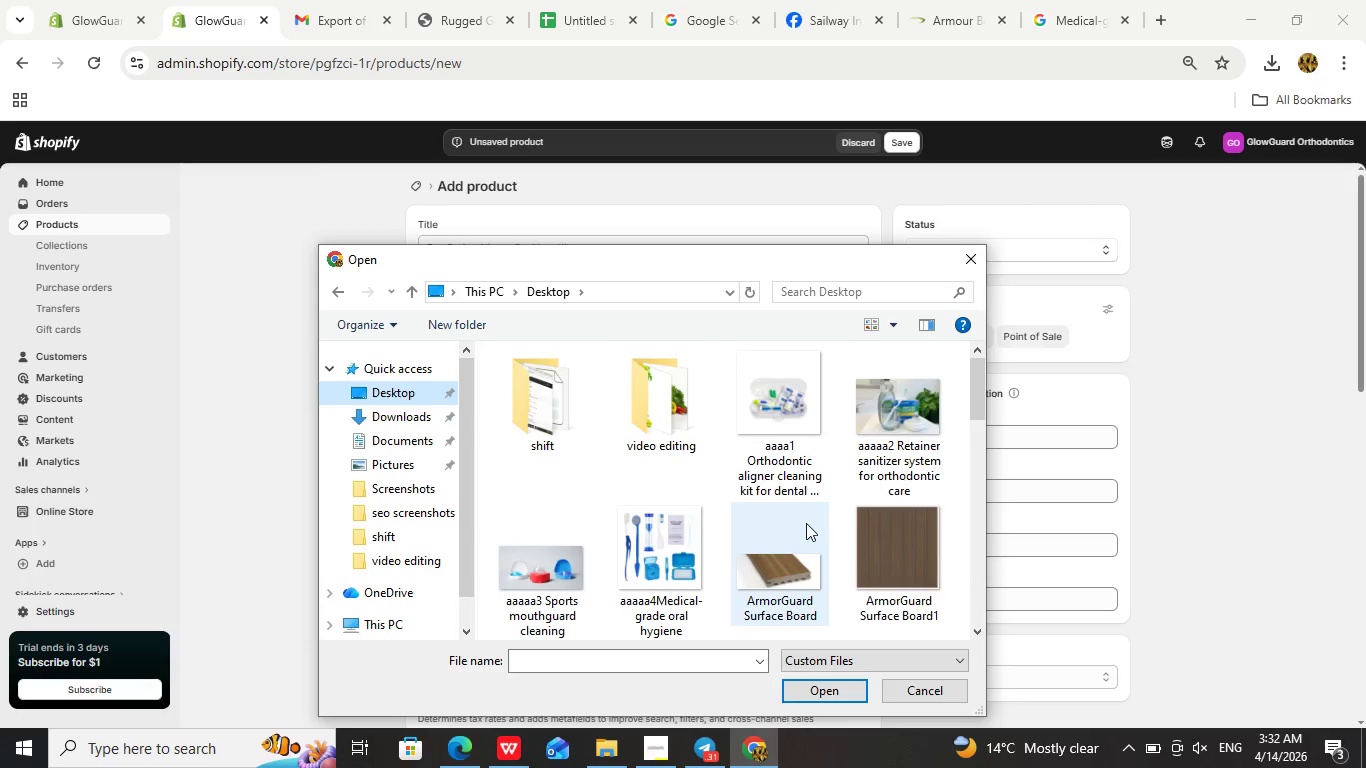 
scroll: coordinate [806, 523], scroll_direction: down, amount: 1.0
 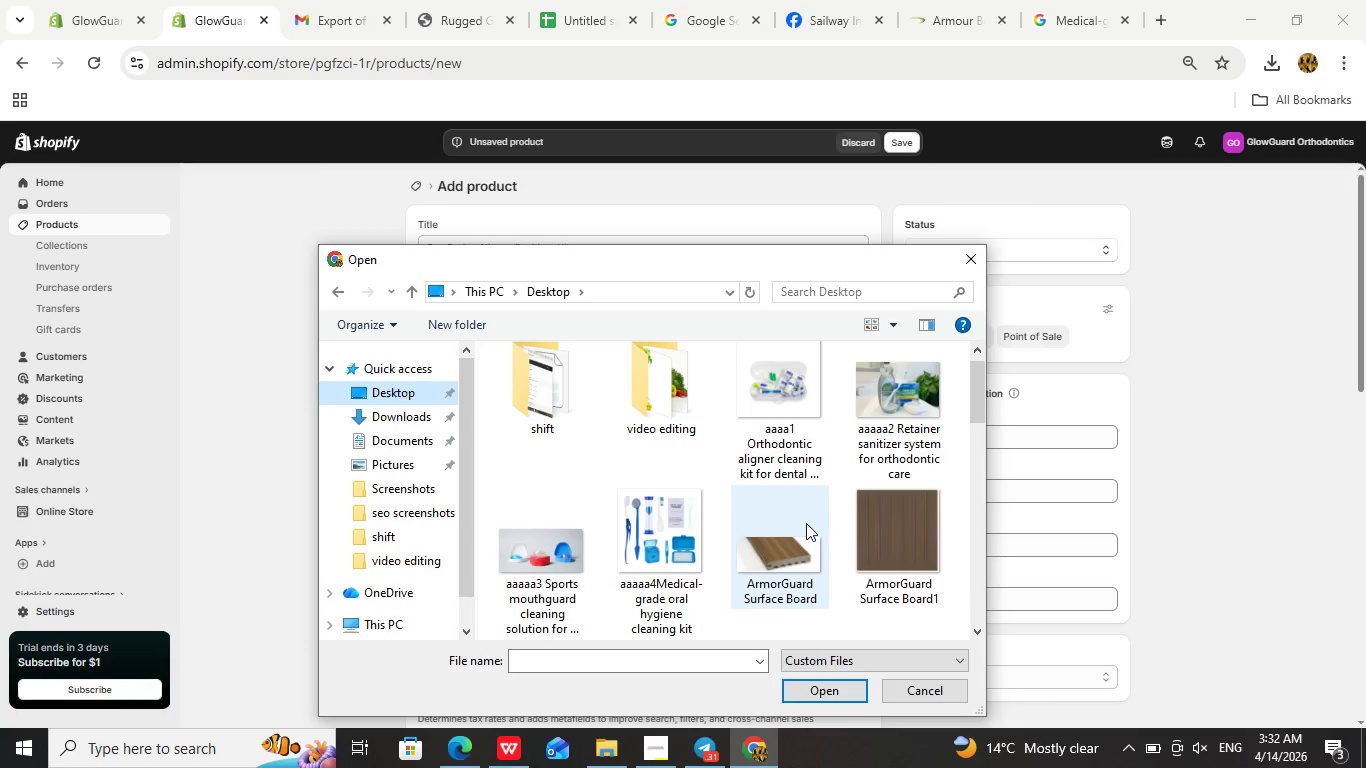 
scroll: coordinate [806, 523], scroll_direction: up, amount: 1.0
 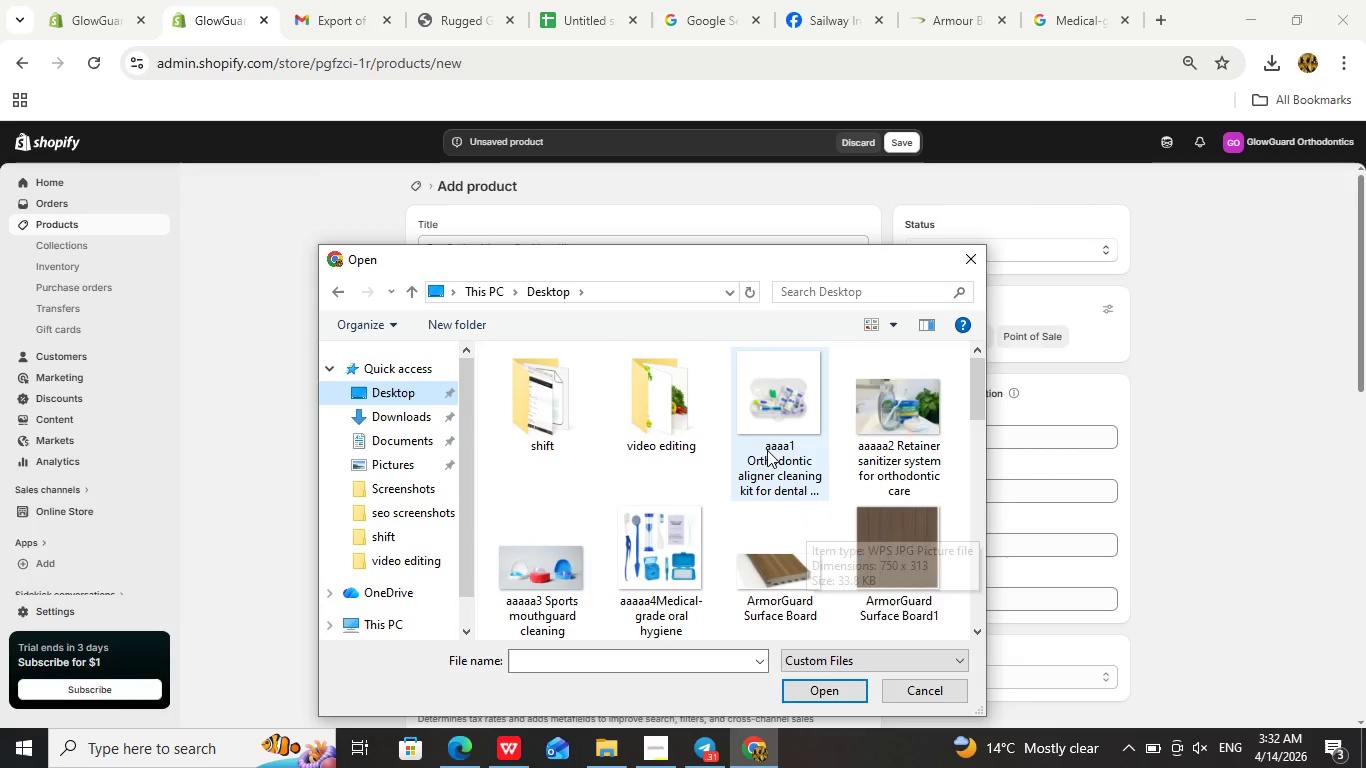 
left_click([764, 444])
 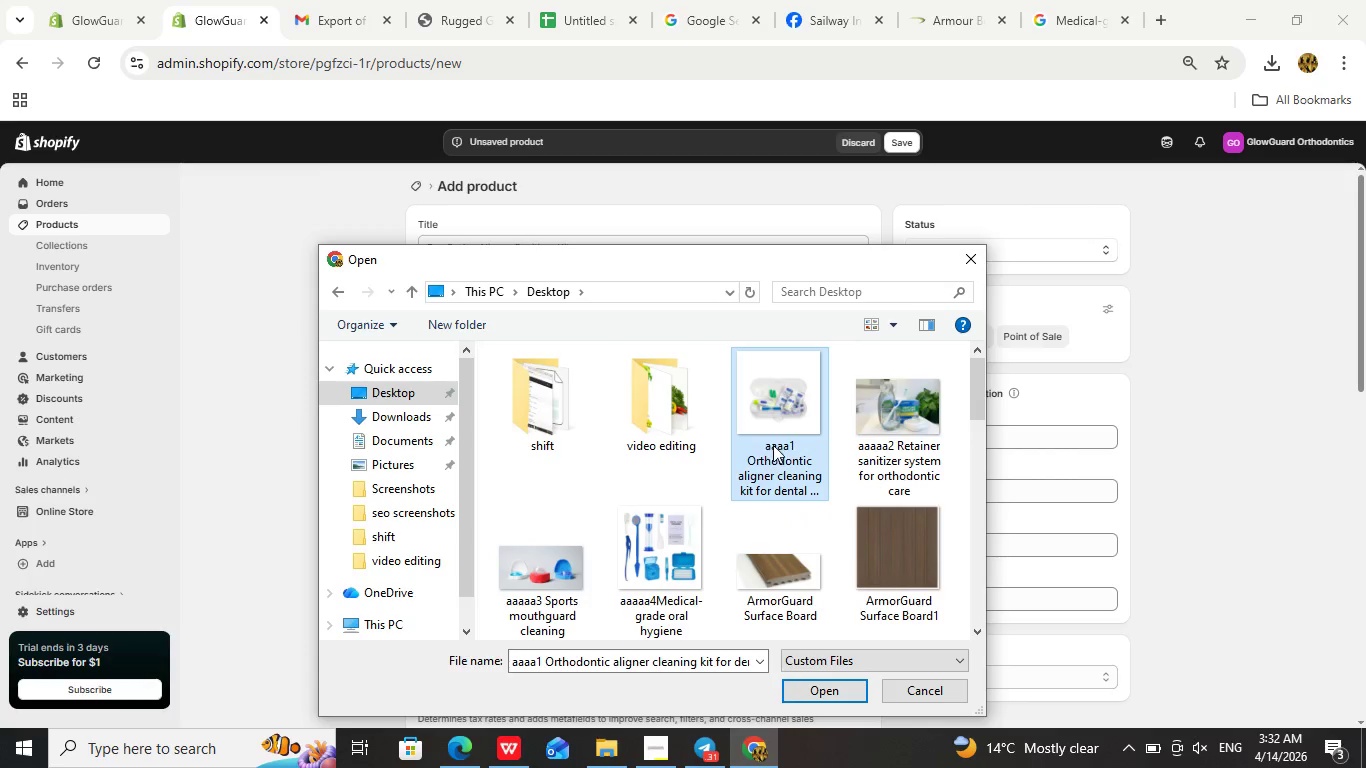 
hold_key(key=ControlLeft, duration=1.52)
 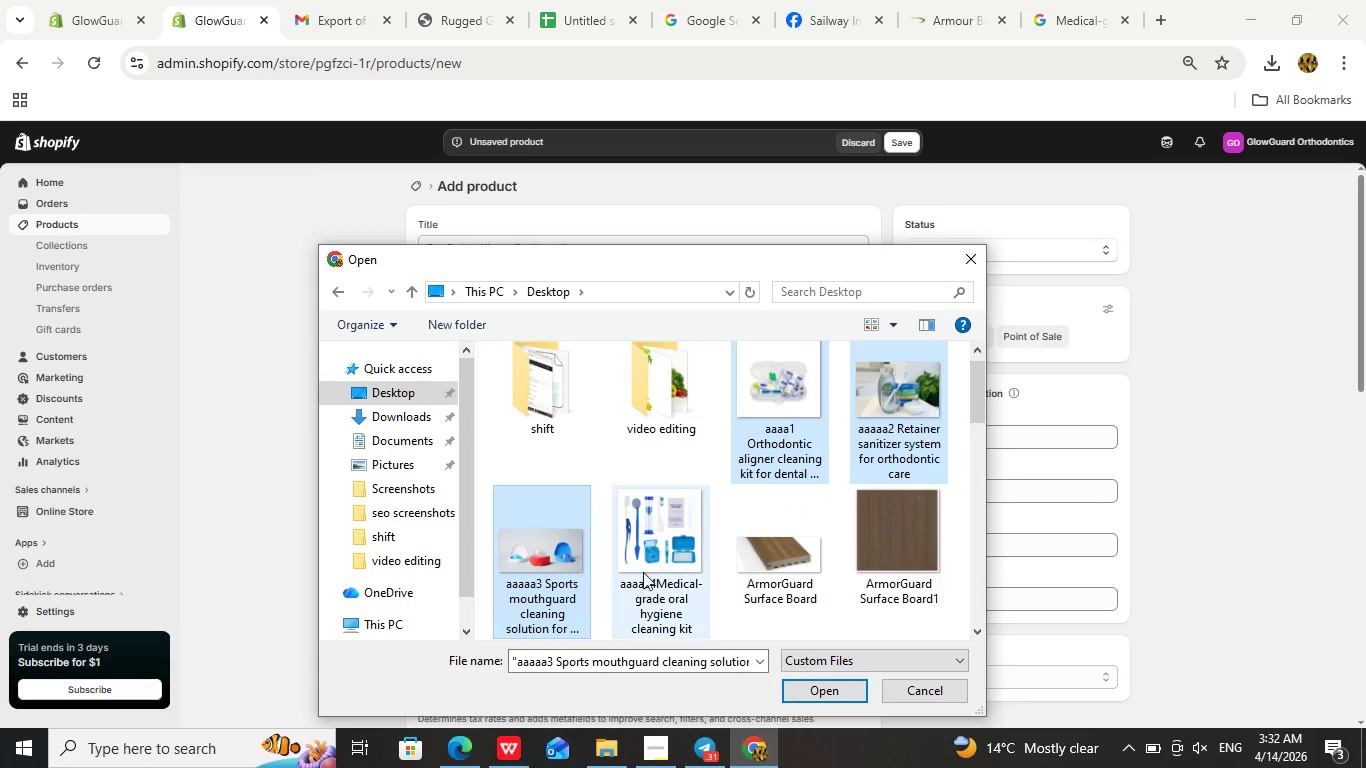 
hold_key(key=ControlLeft, duration=1.38)
left_click([574, 574])
 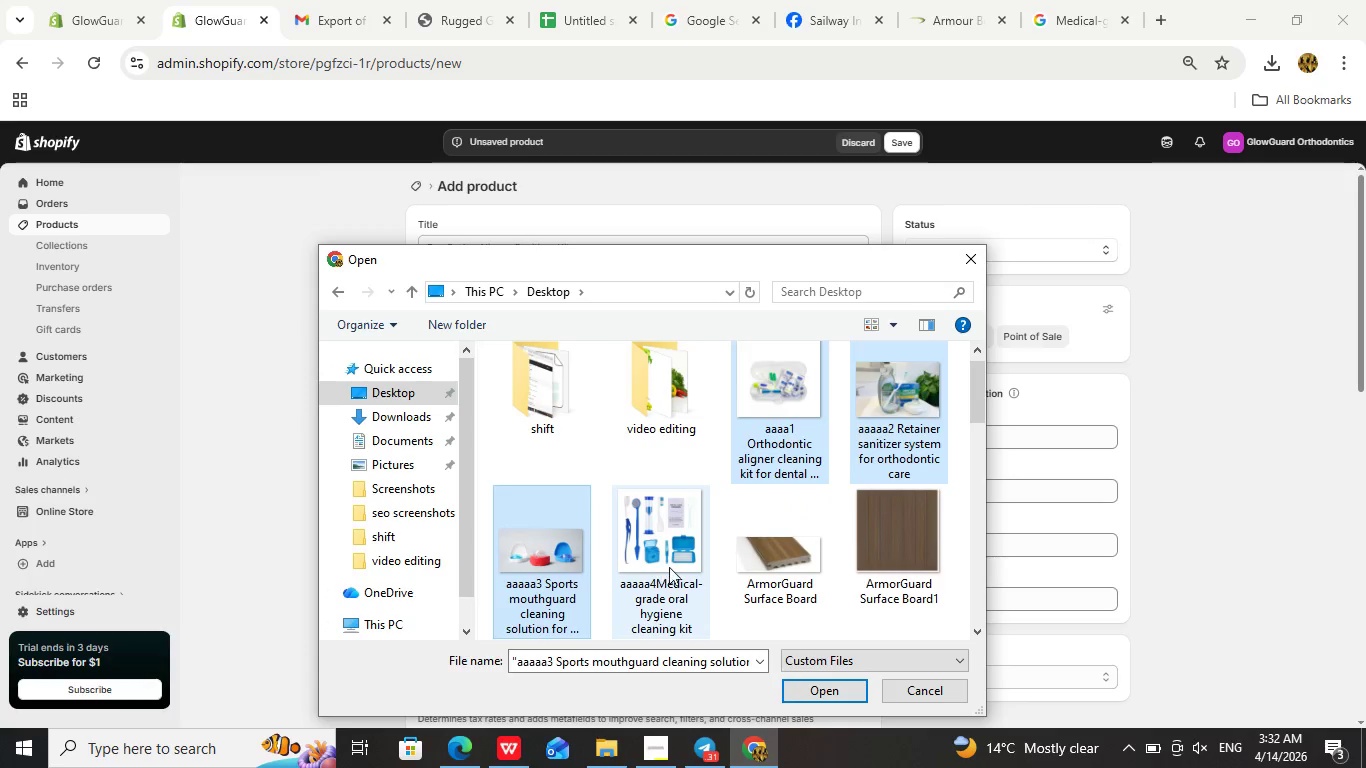 
left_click([671, 567])
 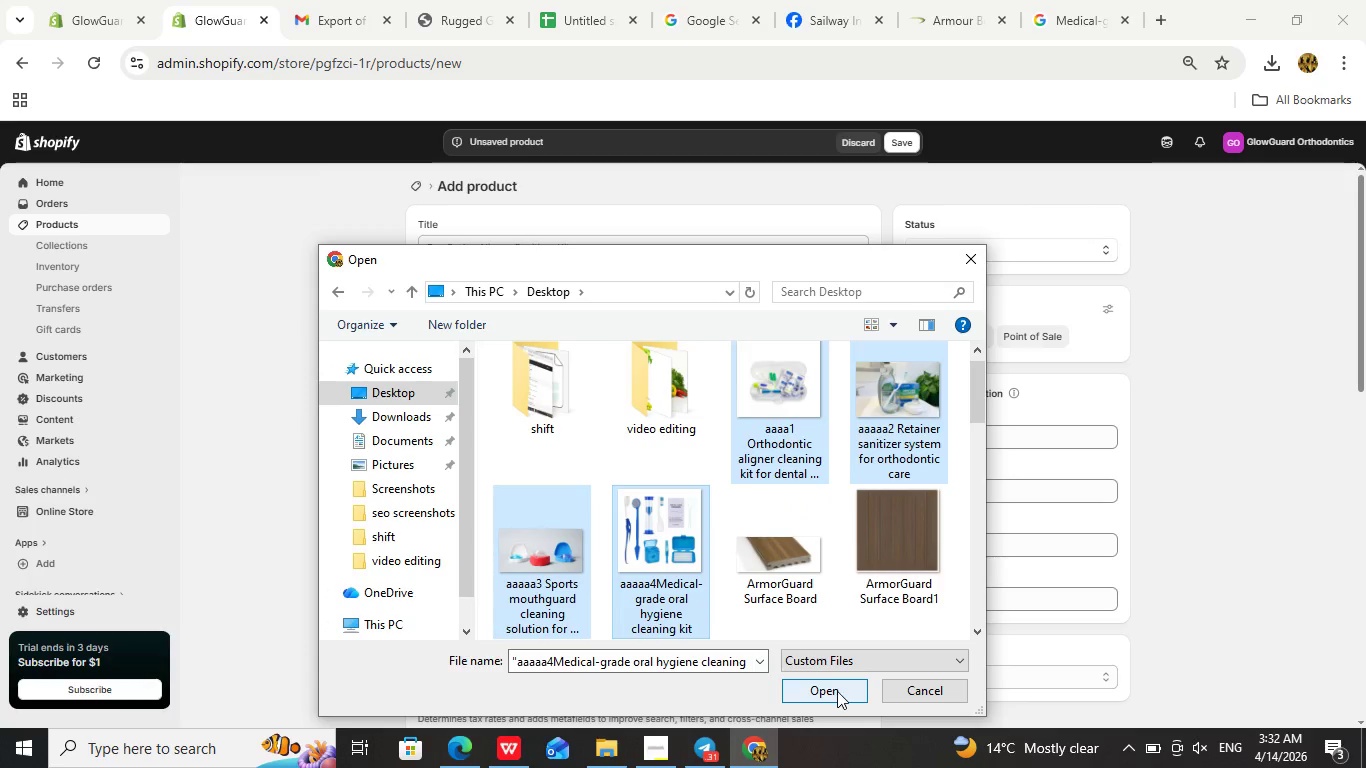 
left_click([837, 691])
 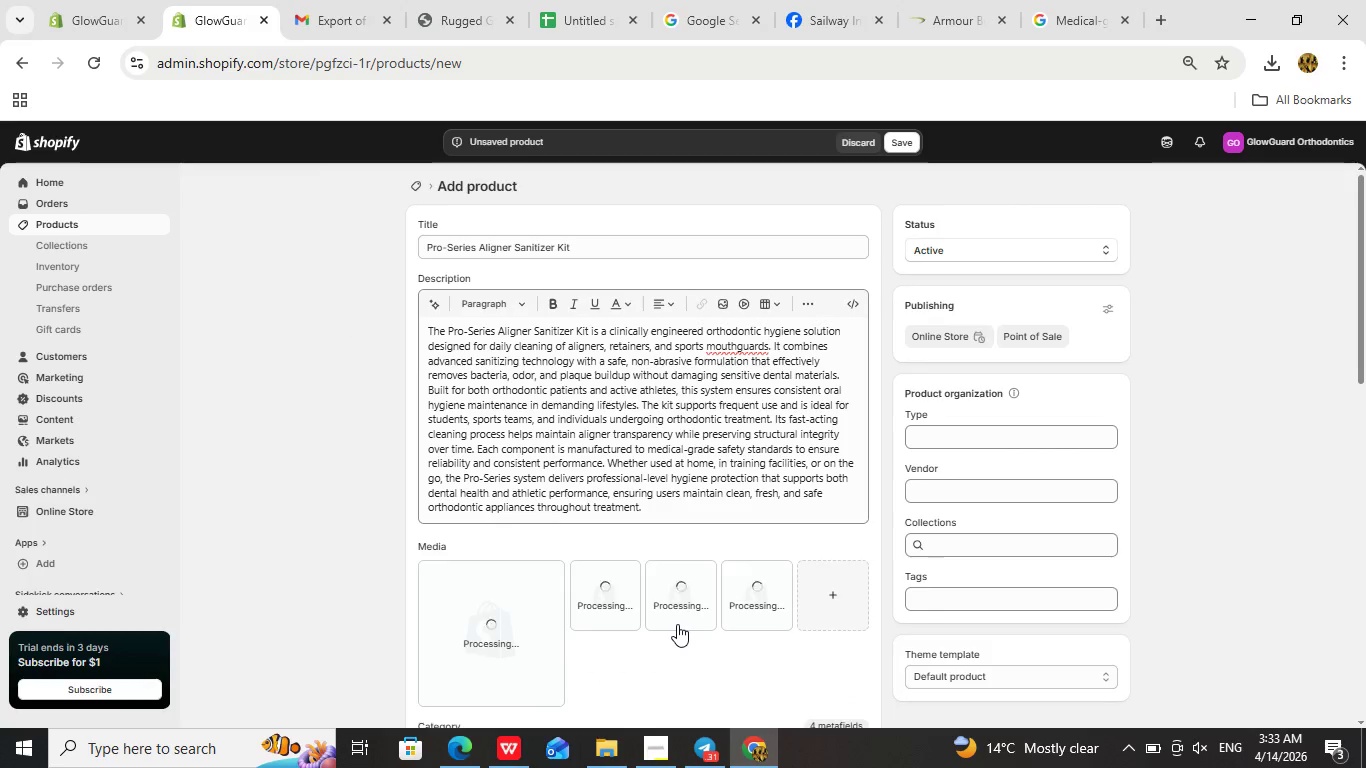 
wait(6.52)
 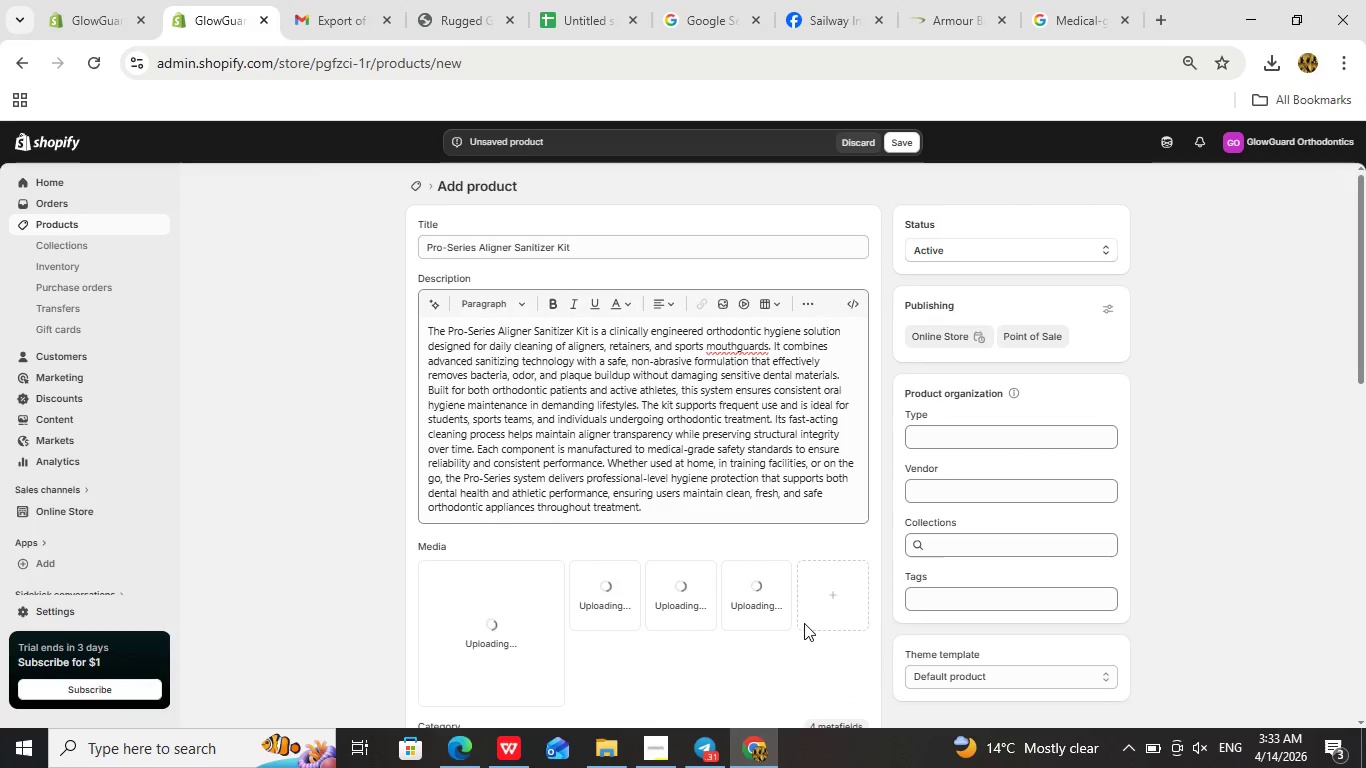 
scroll: coordinate [677, 624], scroll_direction: down, amount: 1.0
 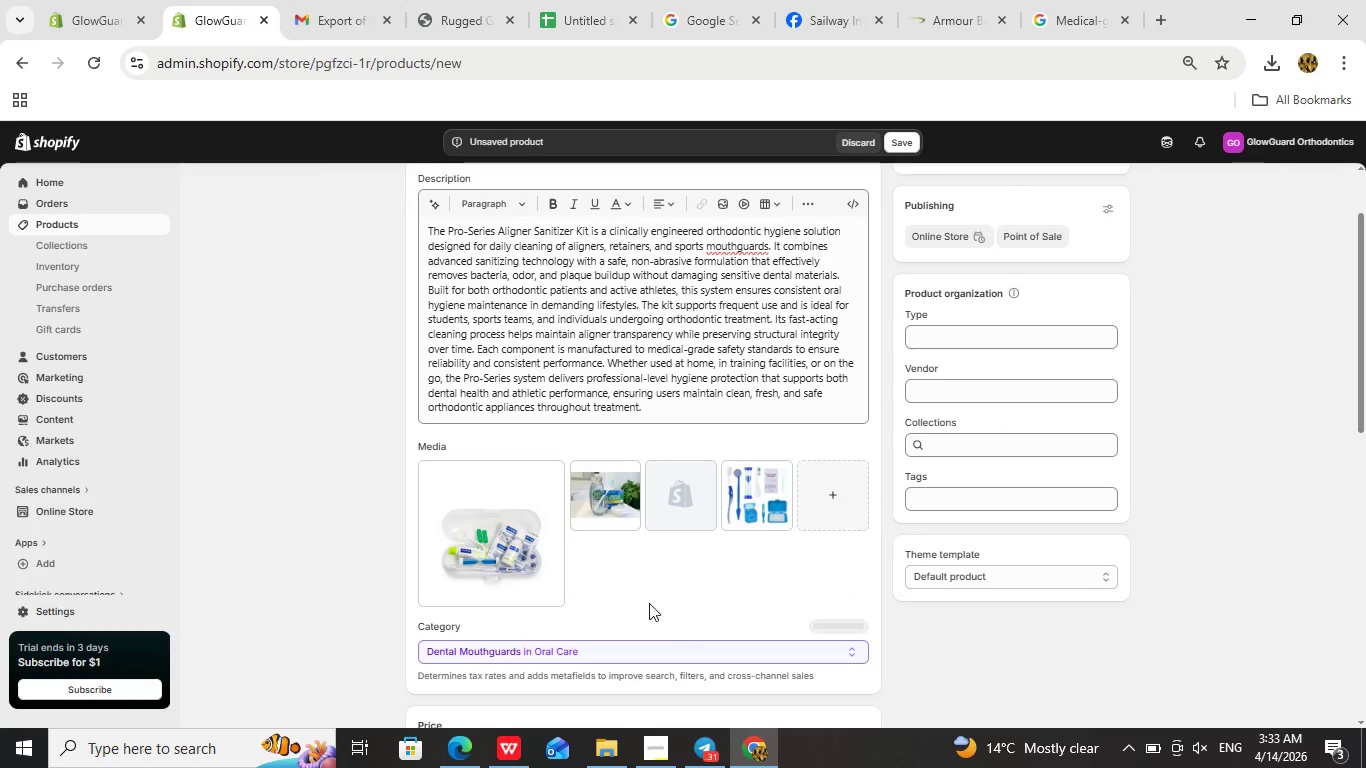 
left_click([486, 553])
 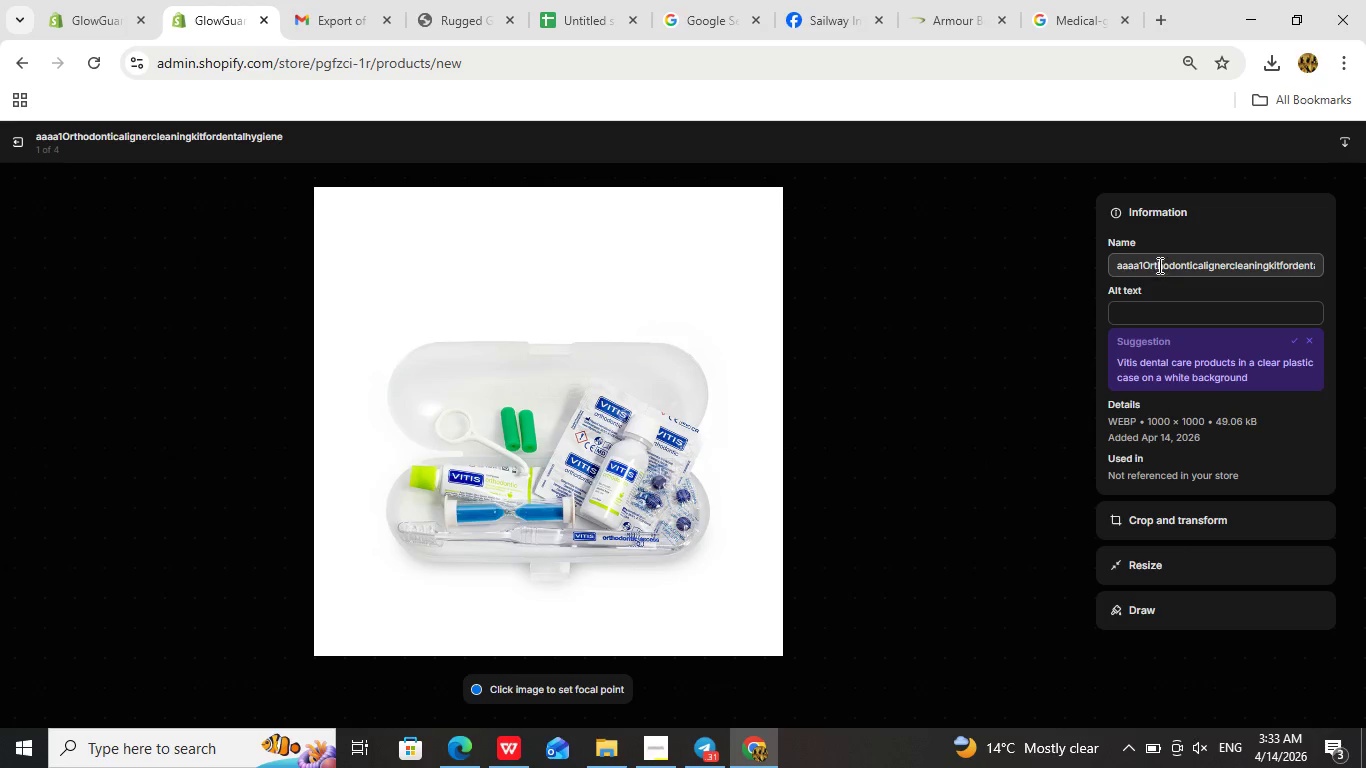 
wait(7.33)
 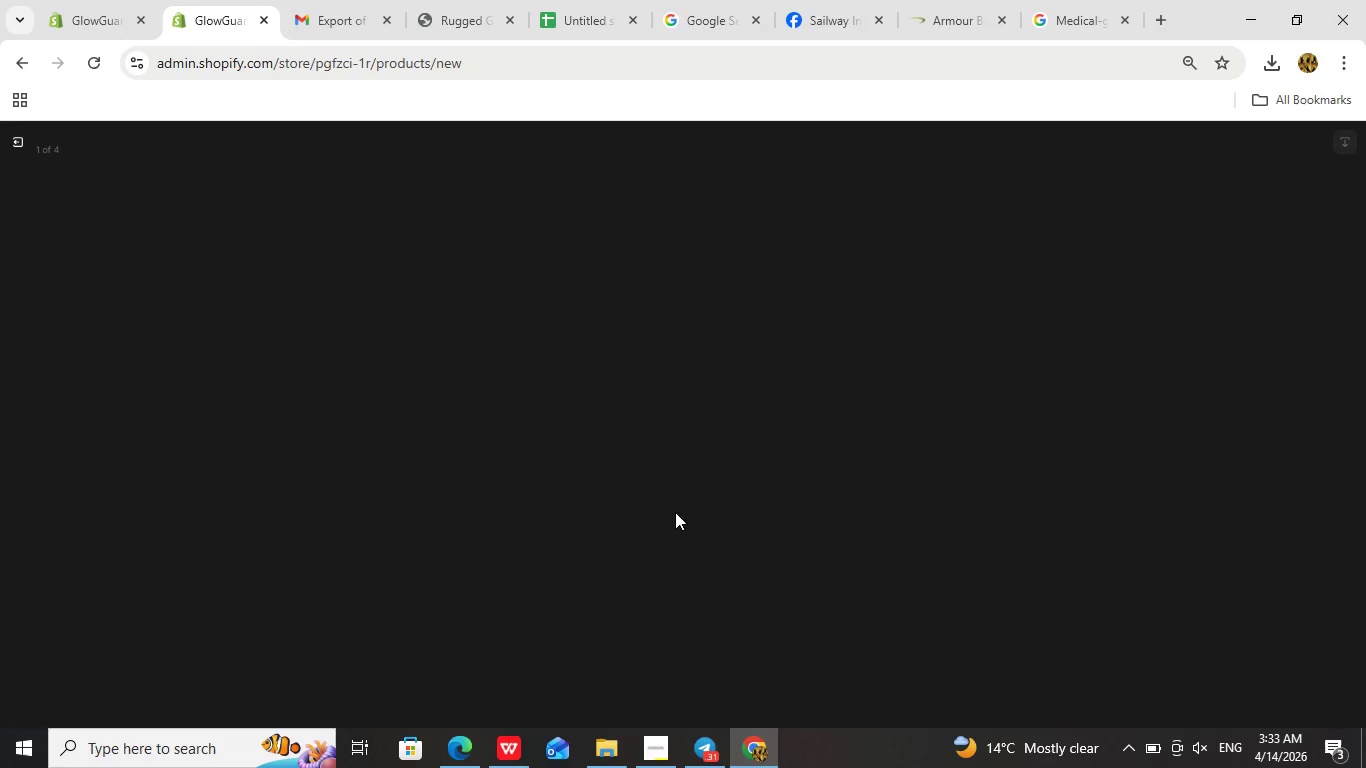 
left_click_drag(start_coordinate=[1142, 263], to_coordinate=[1032, 262])
 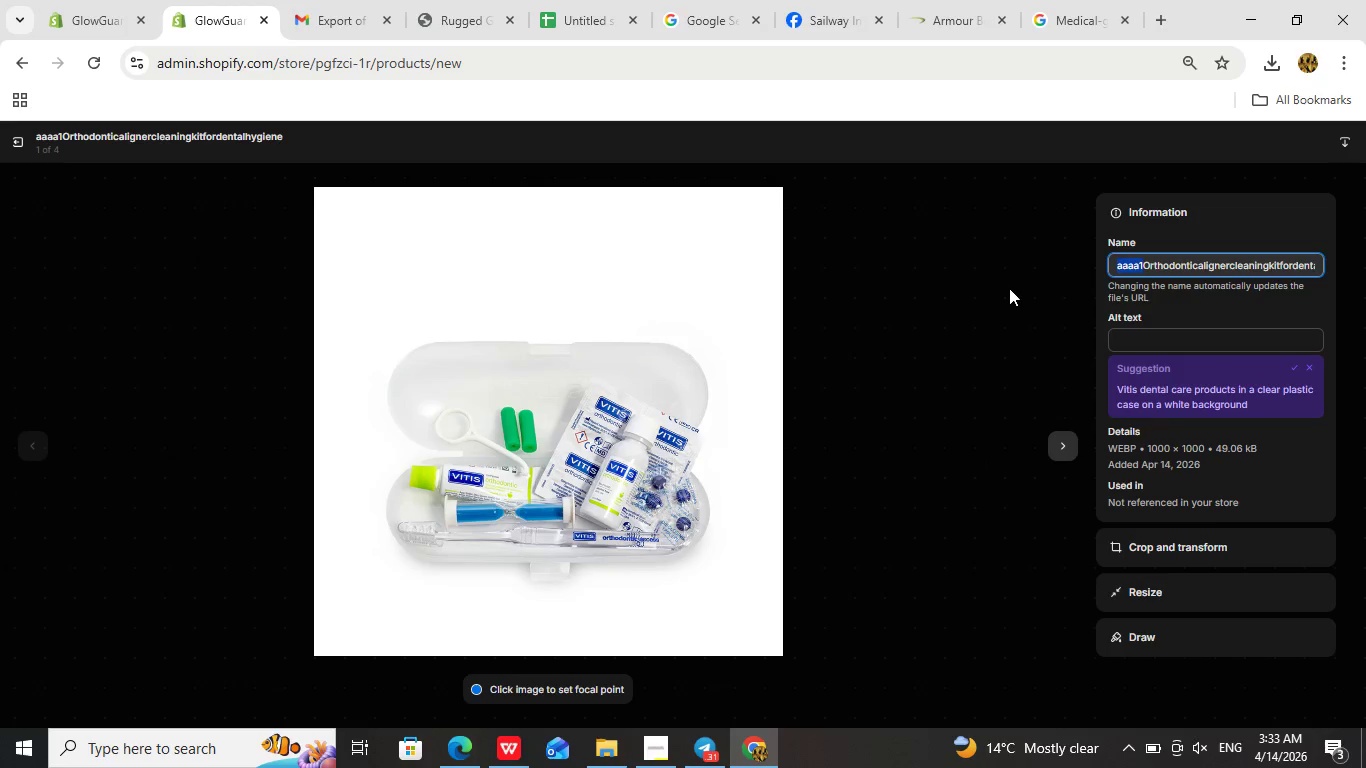 
key(Backspace)
 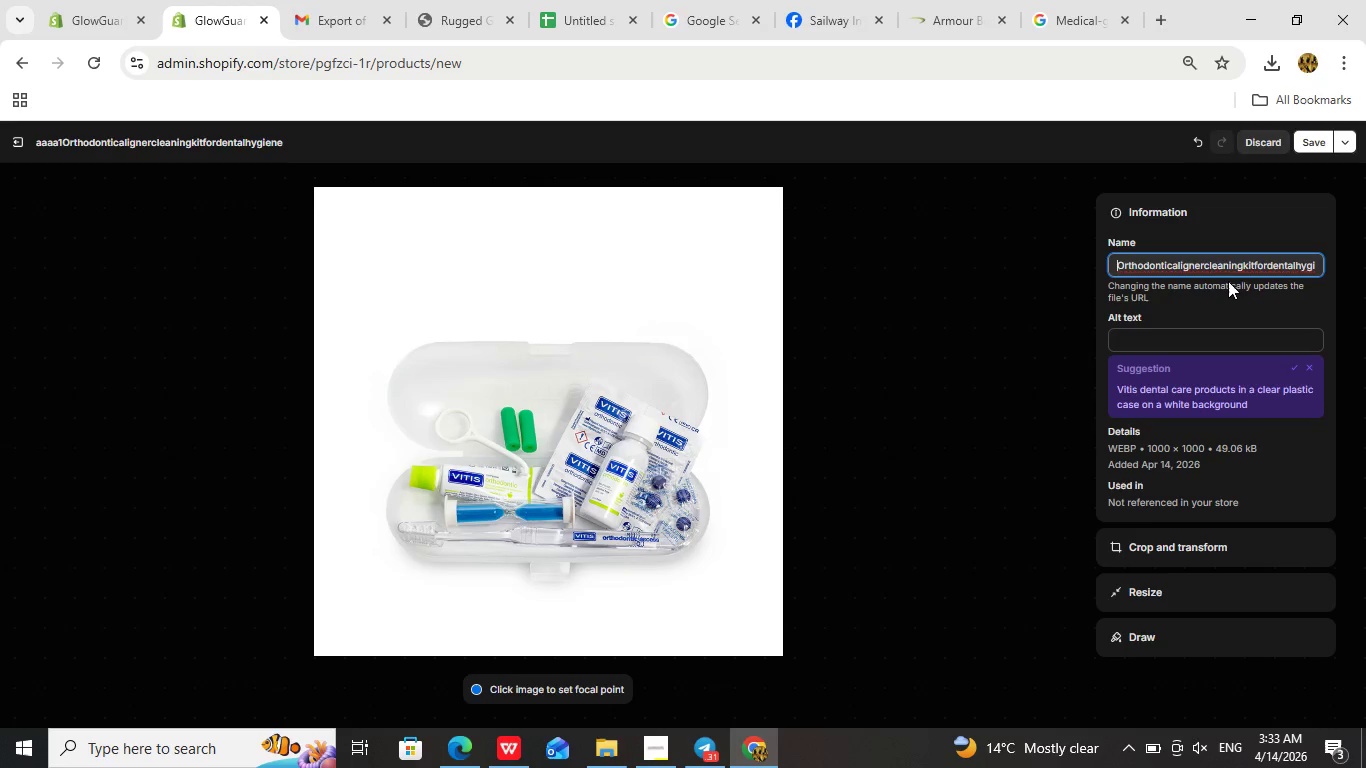 
wait(20.34)
 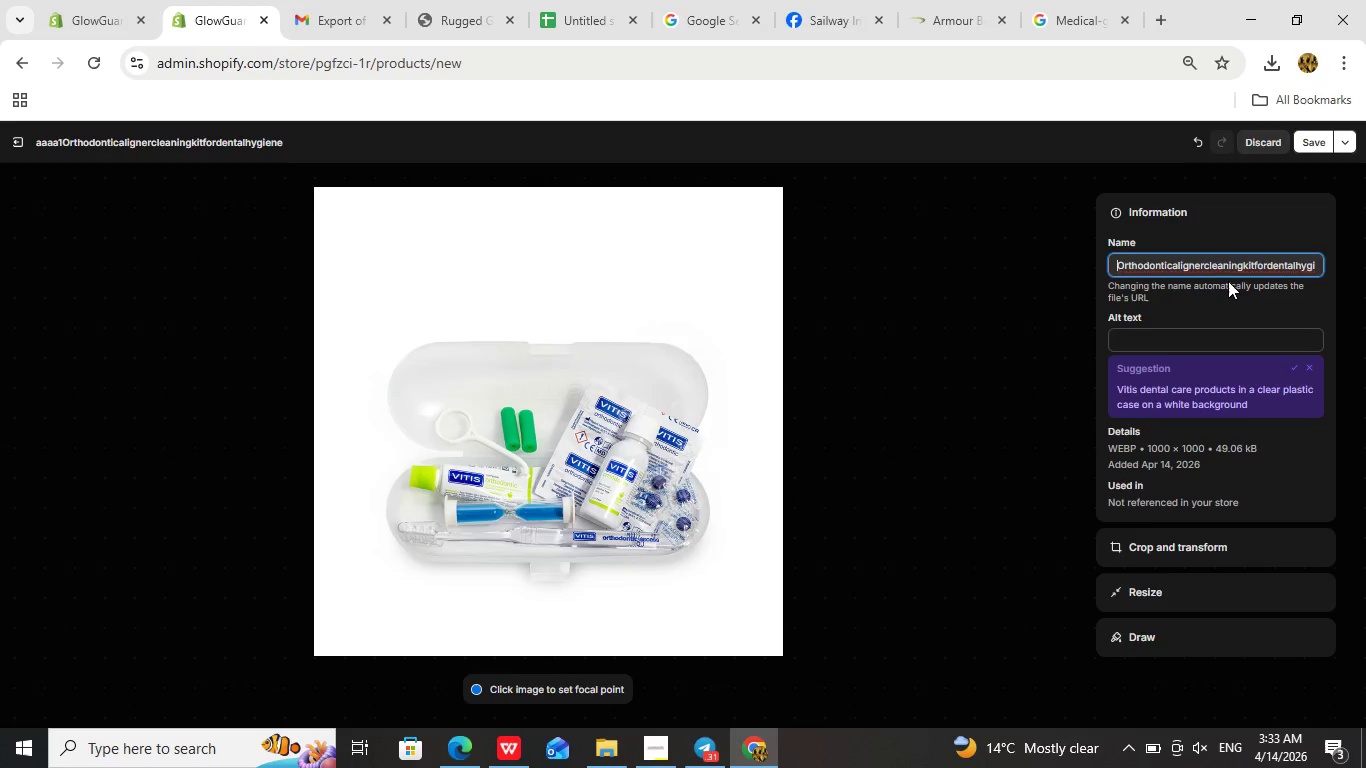 
left_click([1202, 262])
 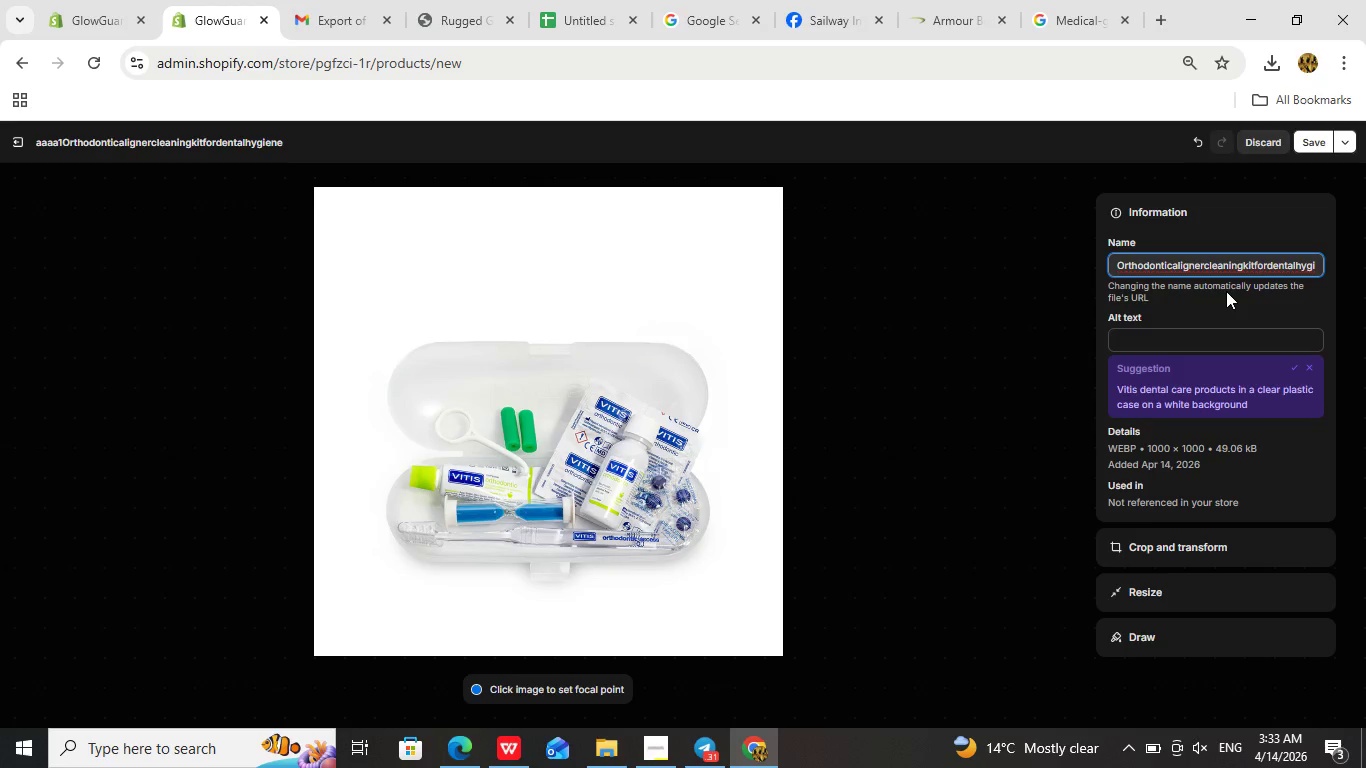 
key(Space)
 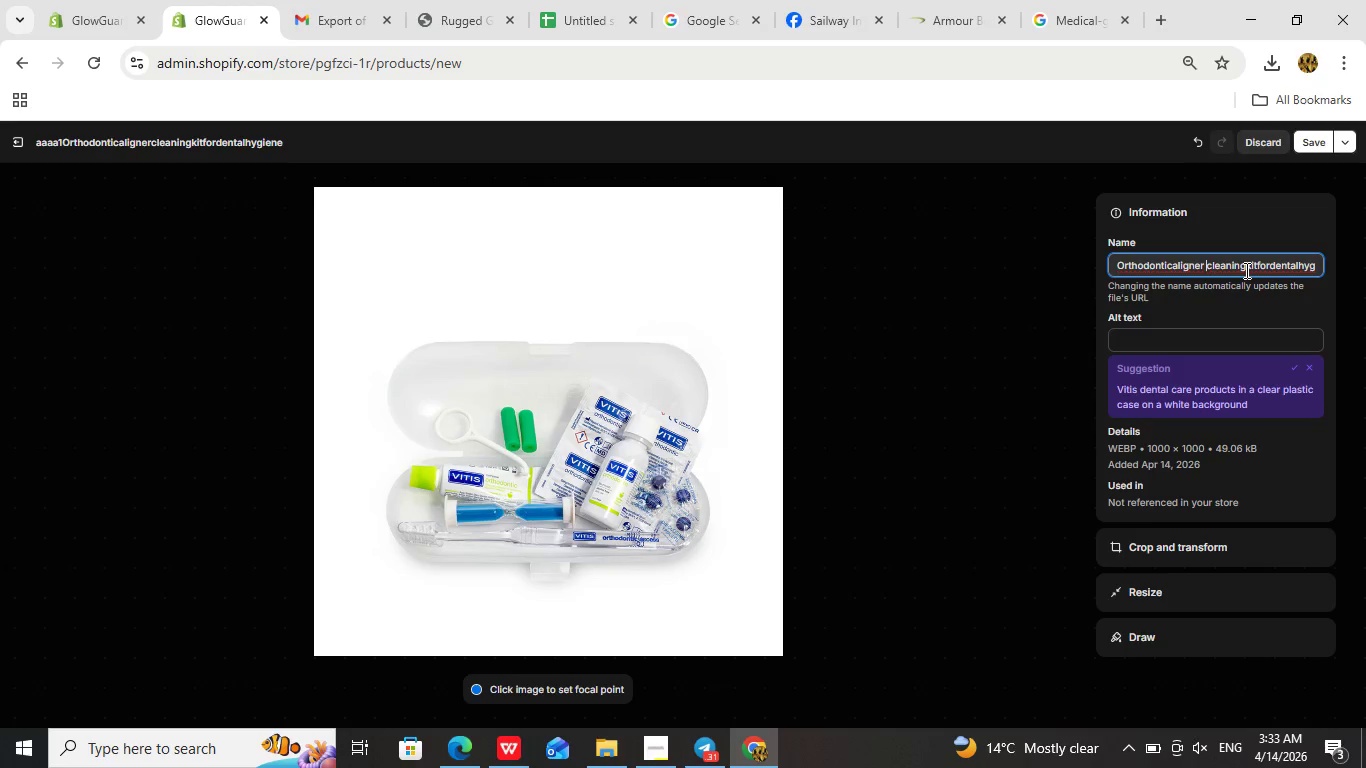 
left_click([1245, 270])
 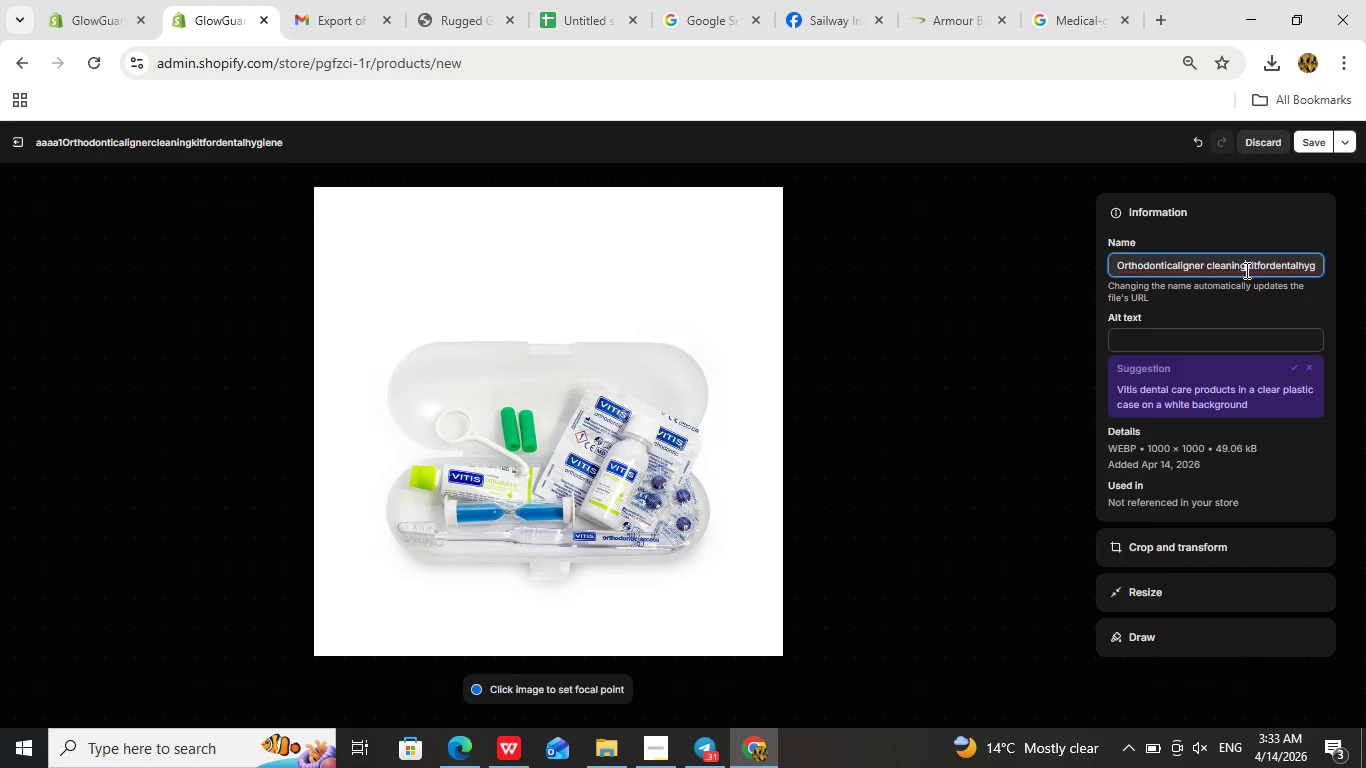 
key(Space)
 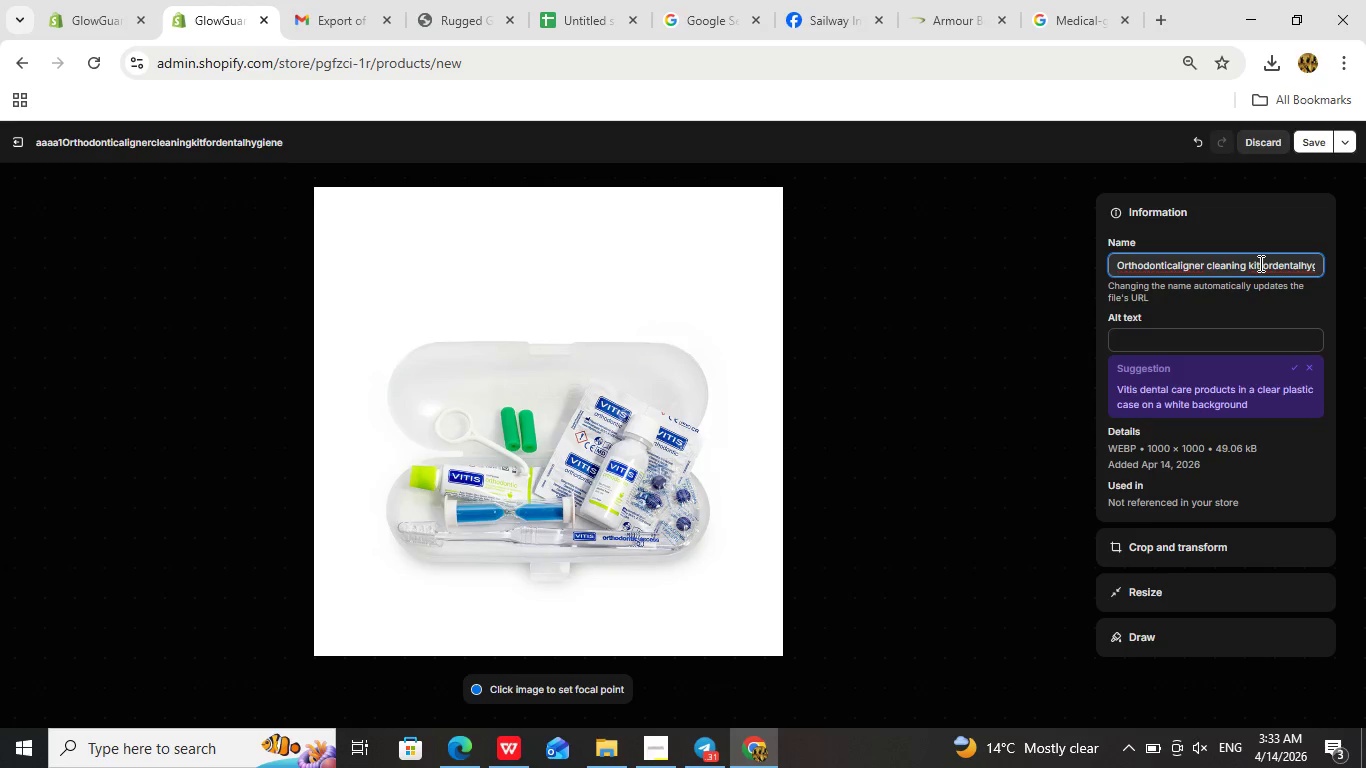 
left_click([1259, 263])
 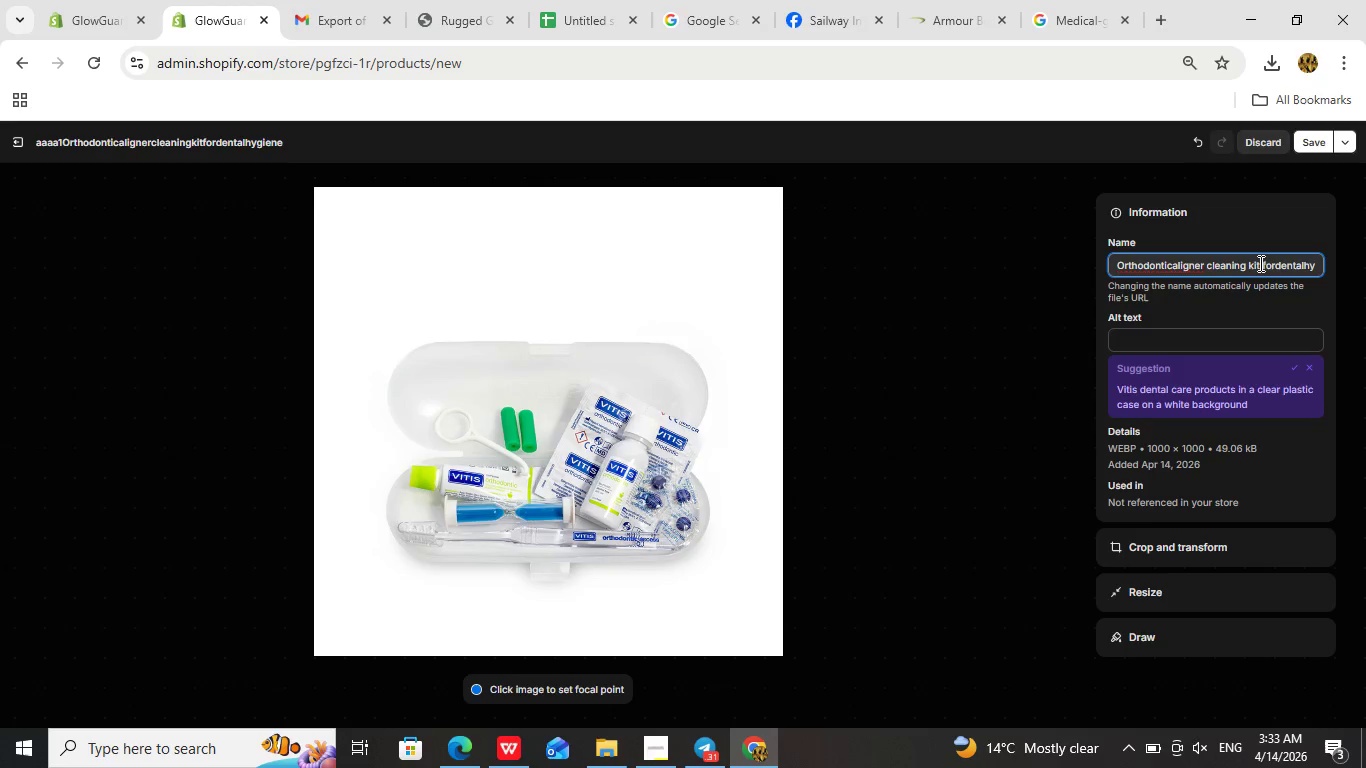 
key(Space)
 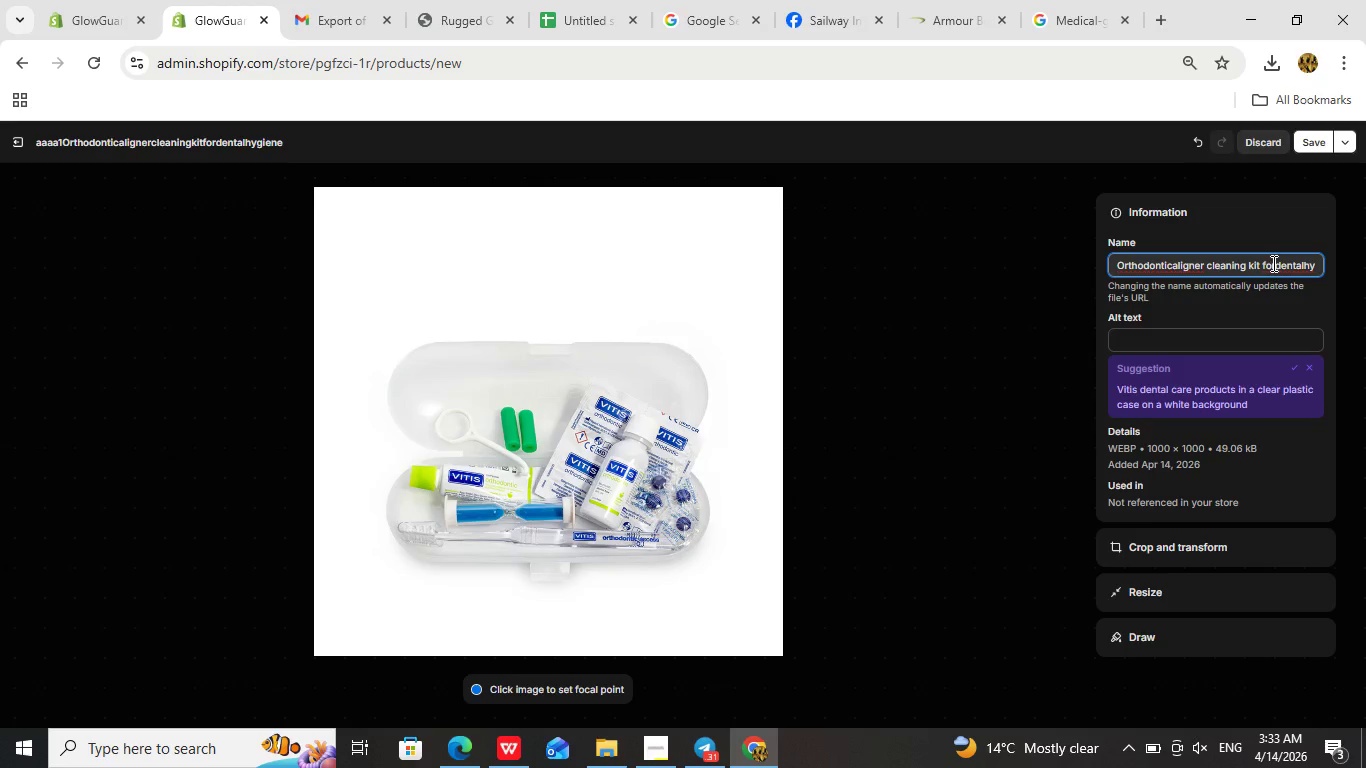 
left_click([1275, 265])
 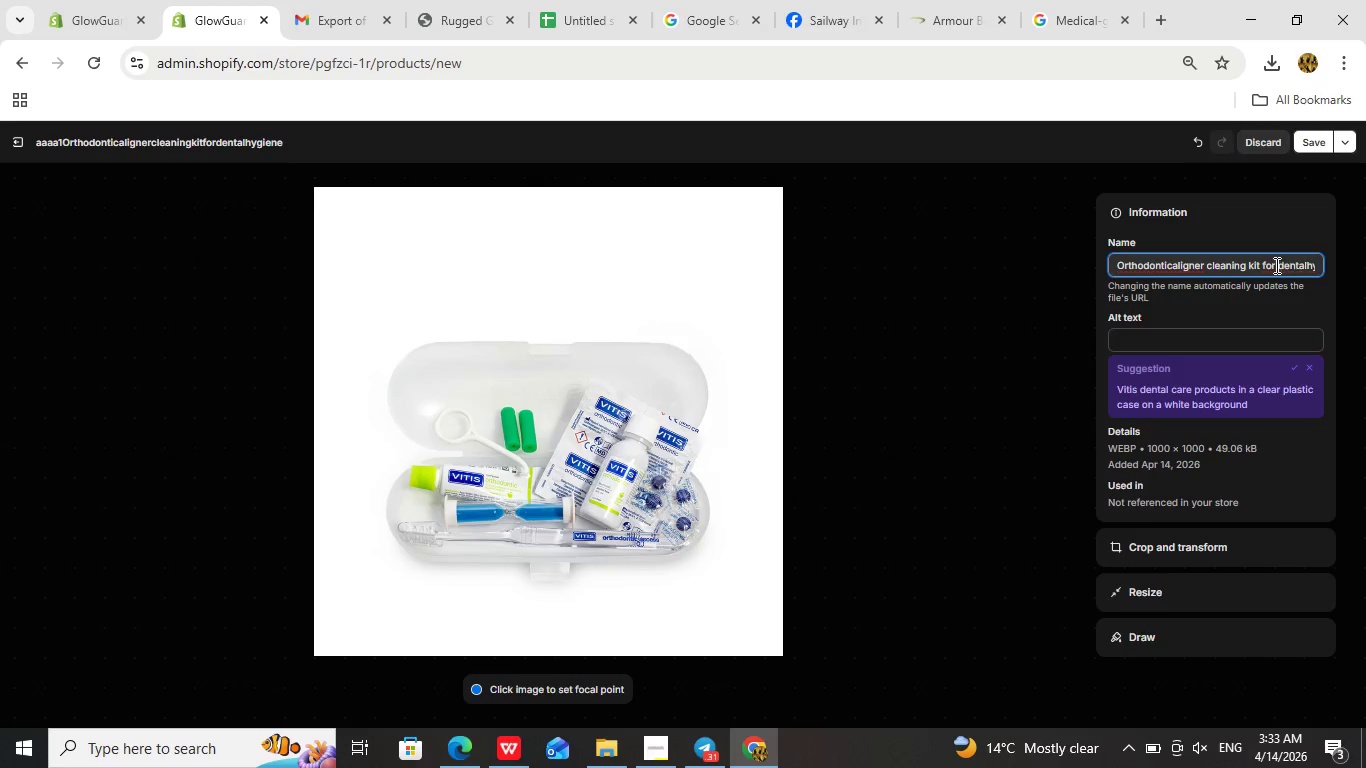 
key(Space)
 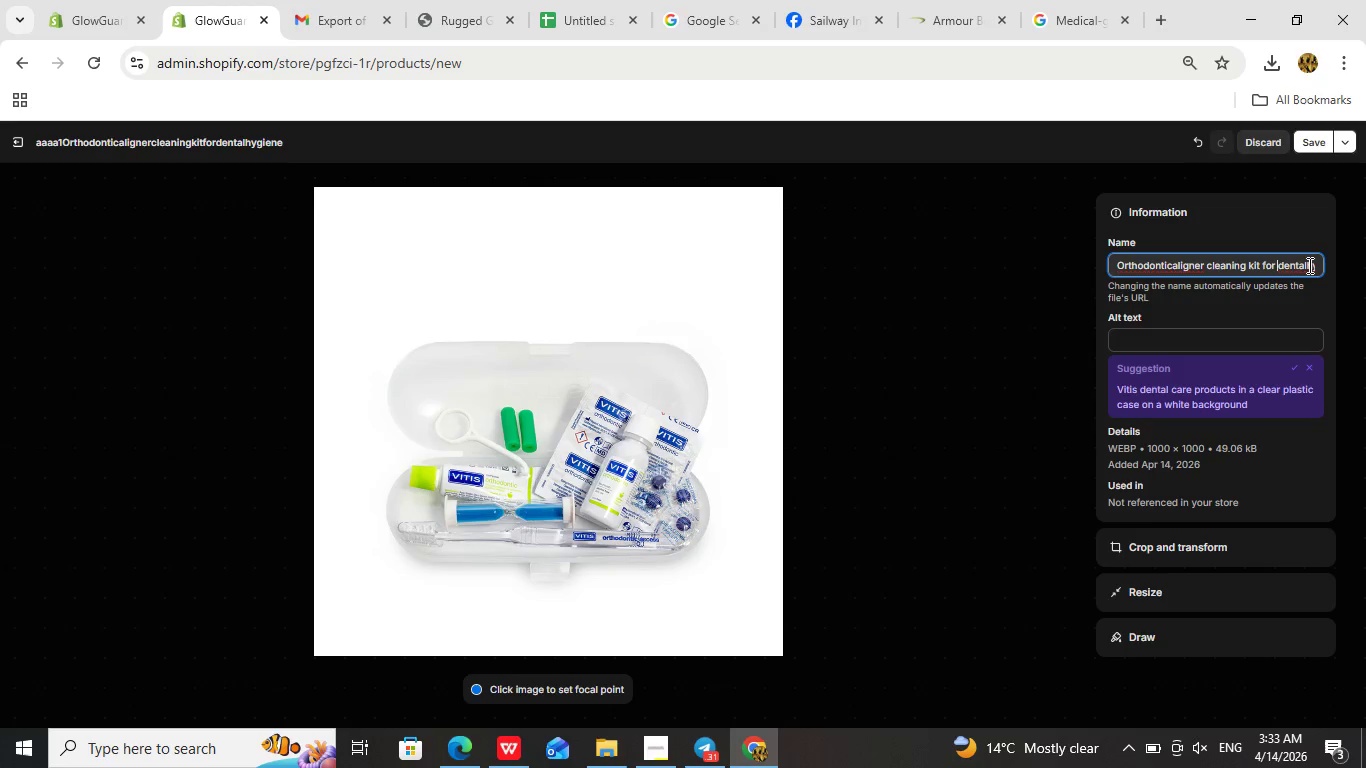 
left_click([1308, 265])
 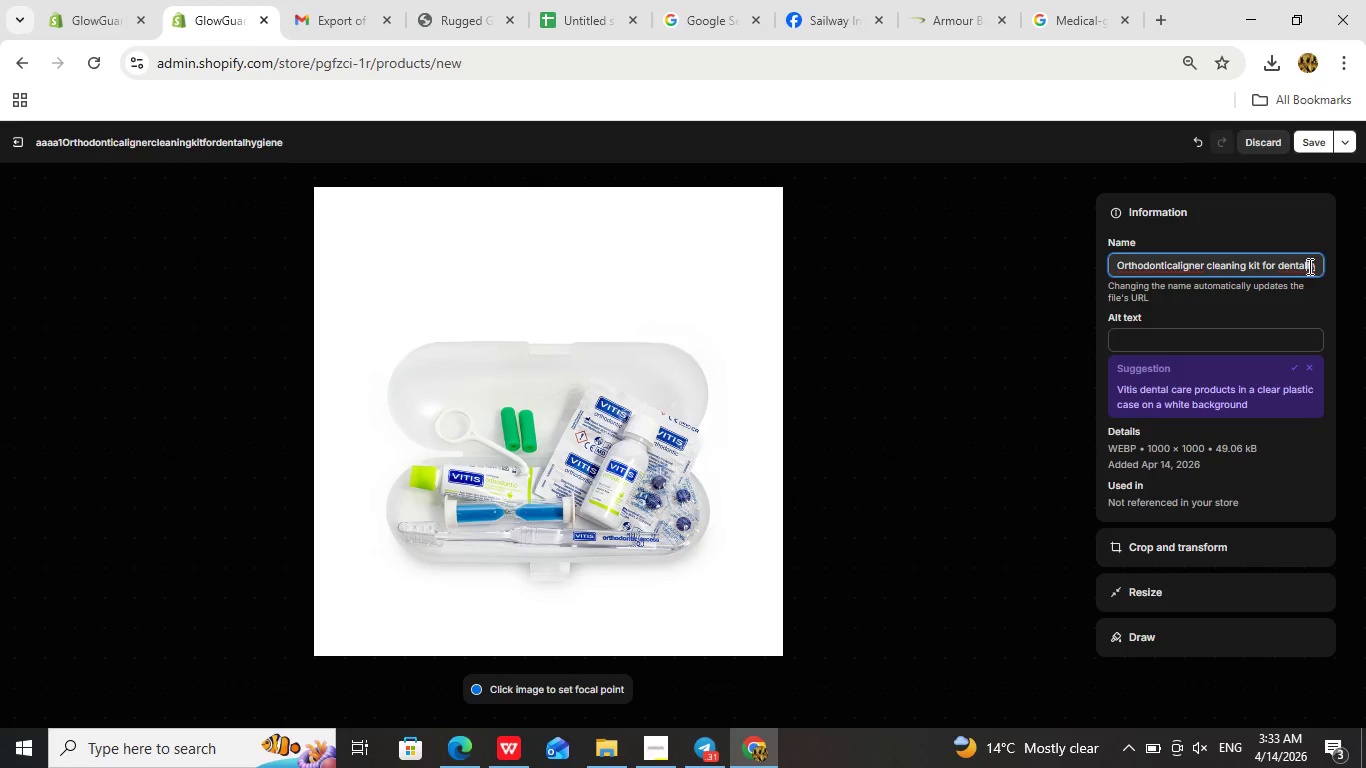 
key(Space)
 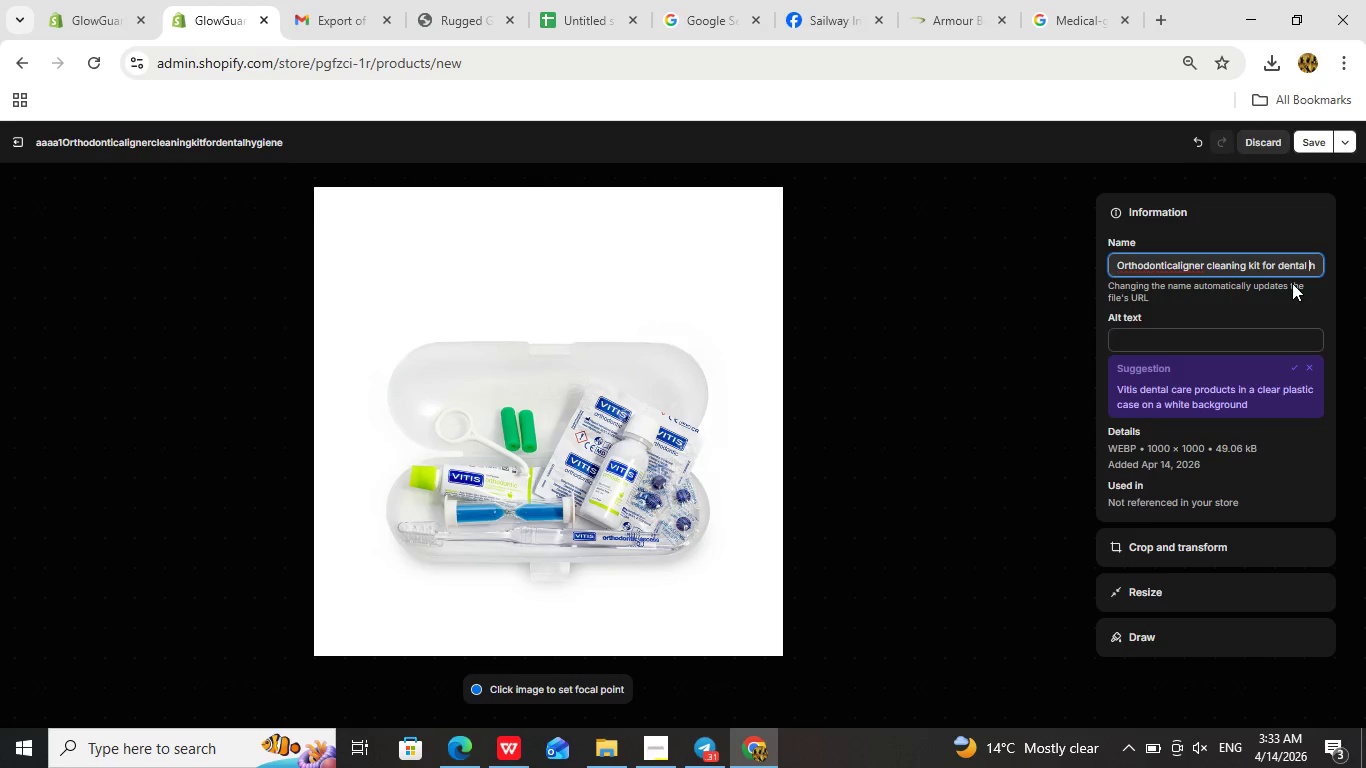 
hold_key(key=ArrowRight, duration=1.09)
 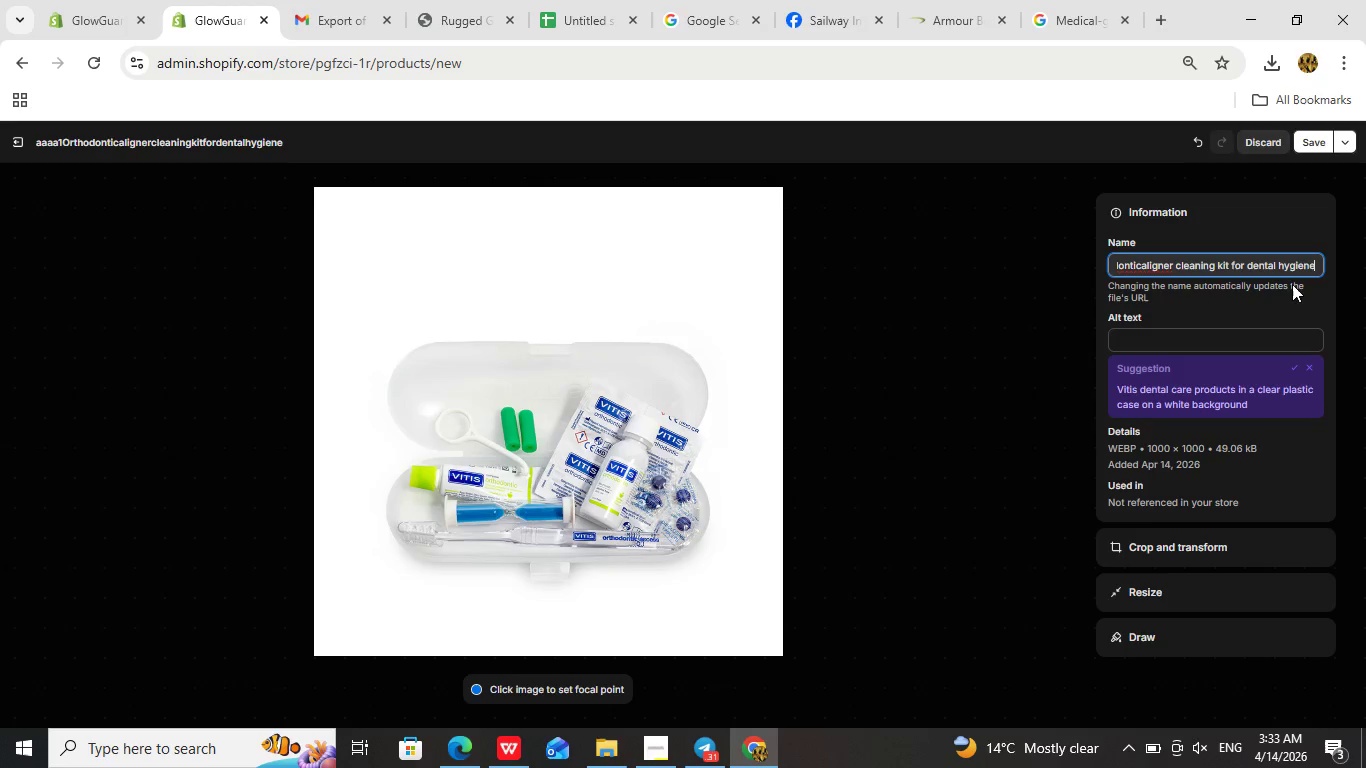 
hold_key(key=ArrowLeft, duration=1.53)
 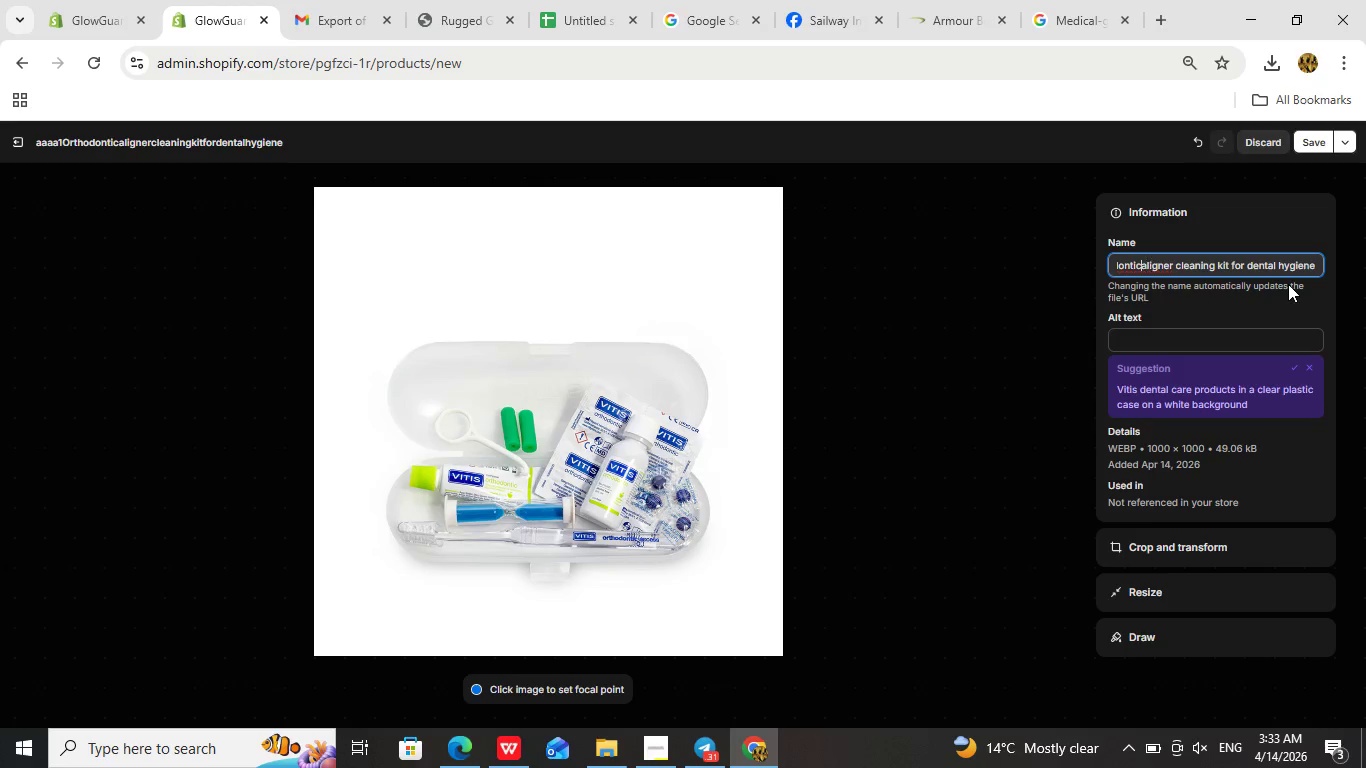 
hold_key(key=ArrowLeft, duration=1.31)
 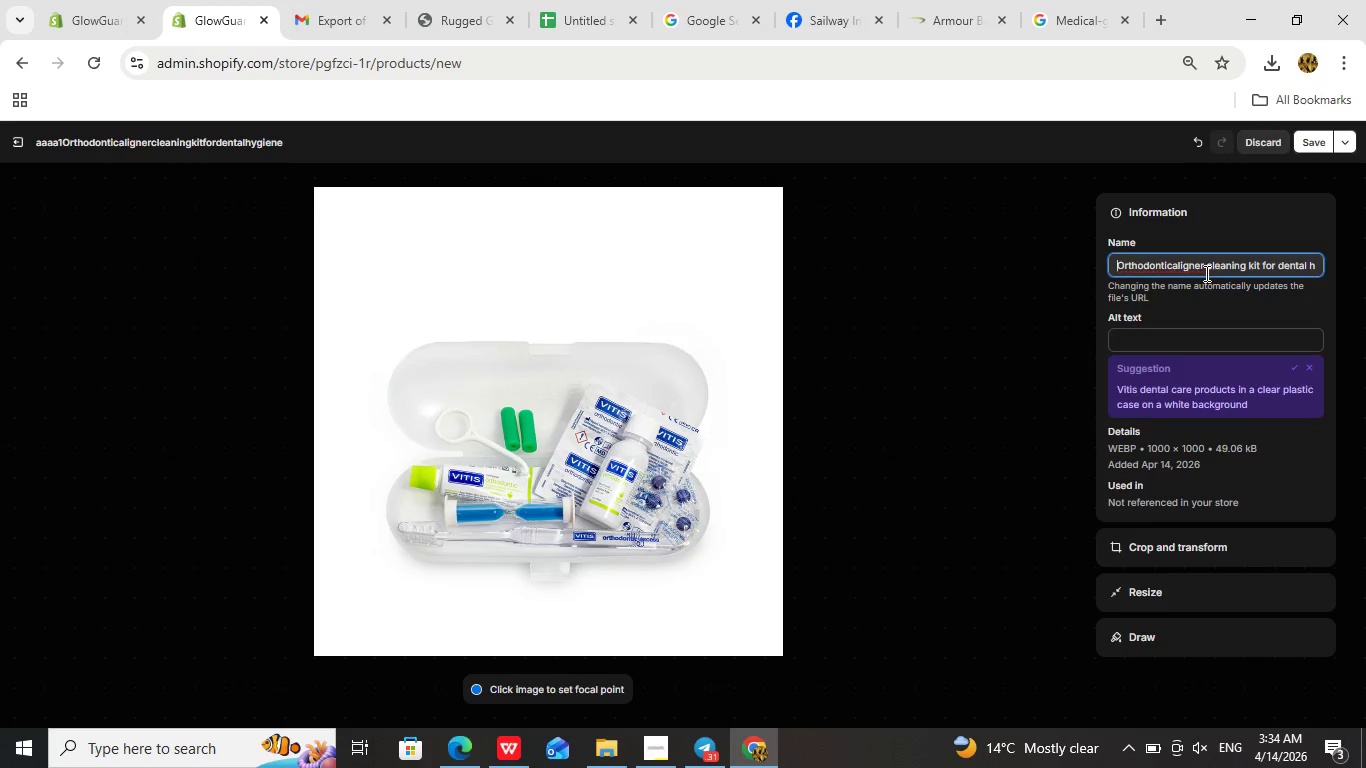 
left_click([1170, 267])
 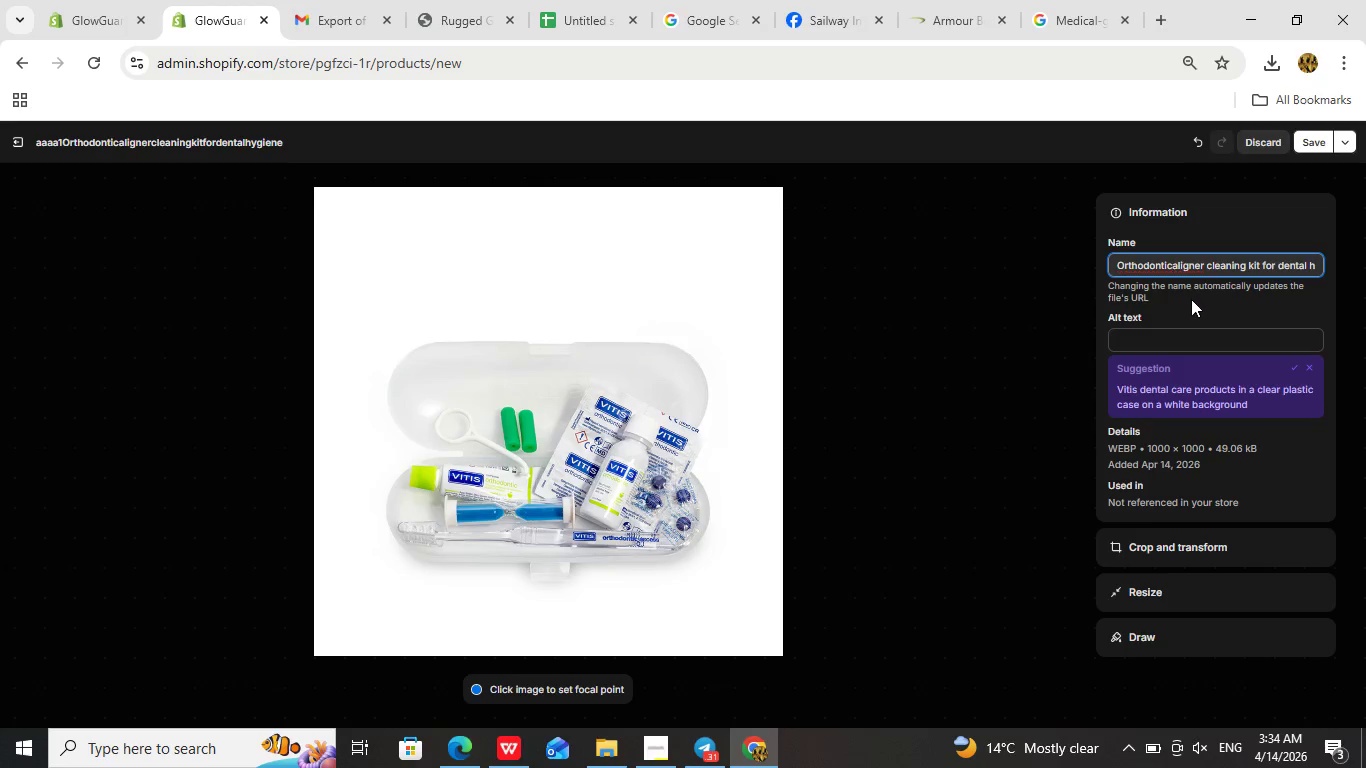 
key(Space)
 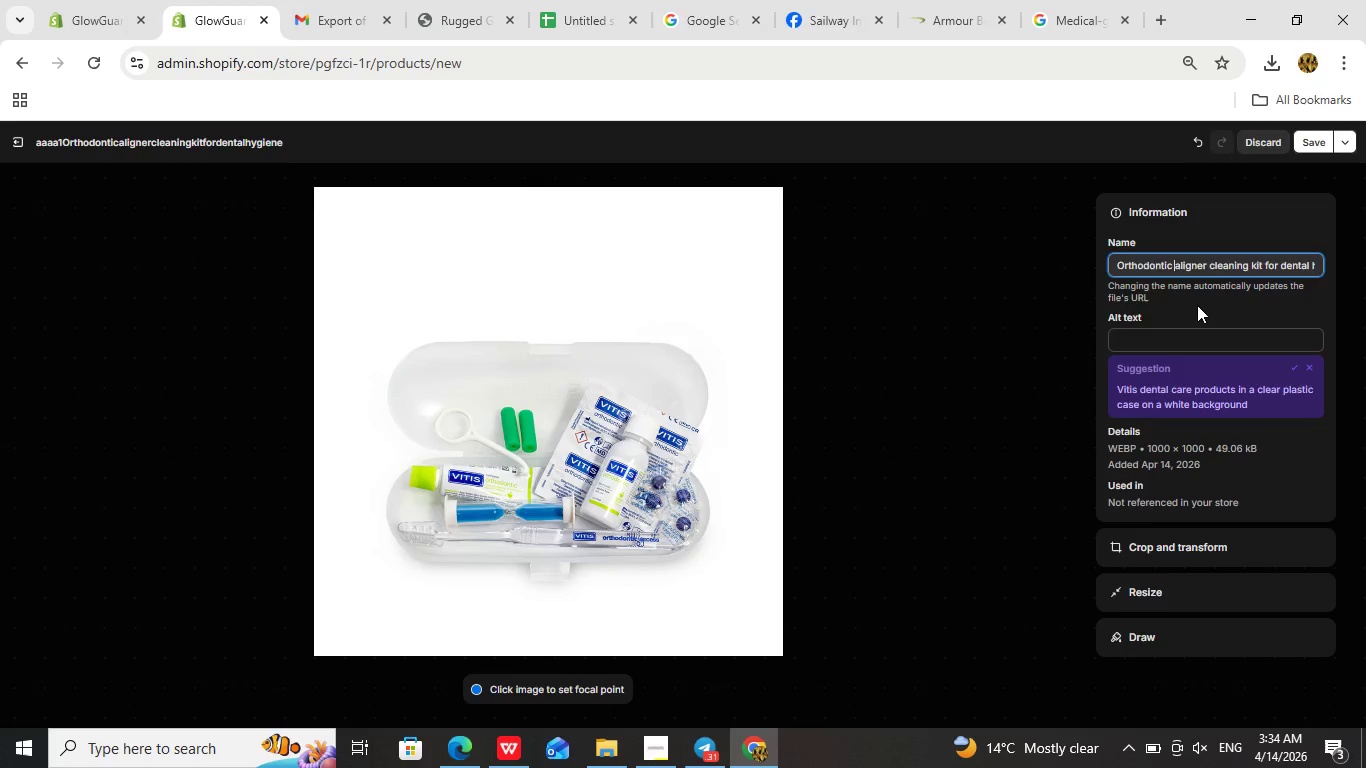 
wait(5.47)
 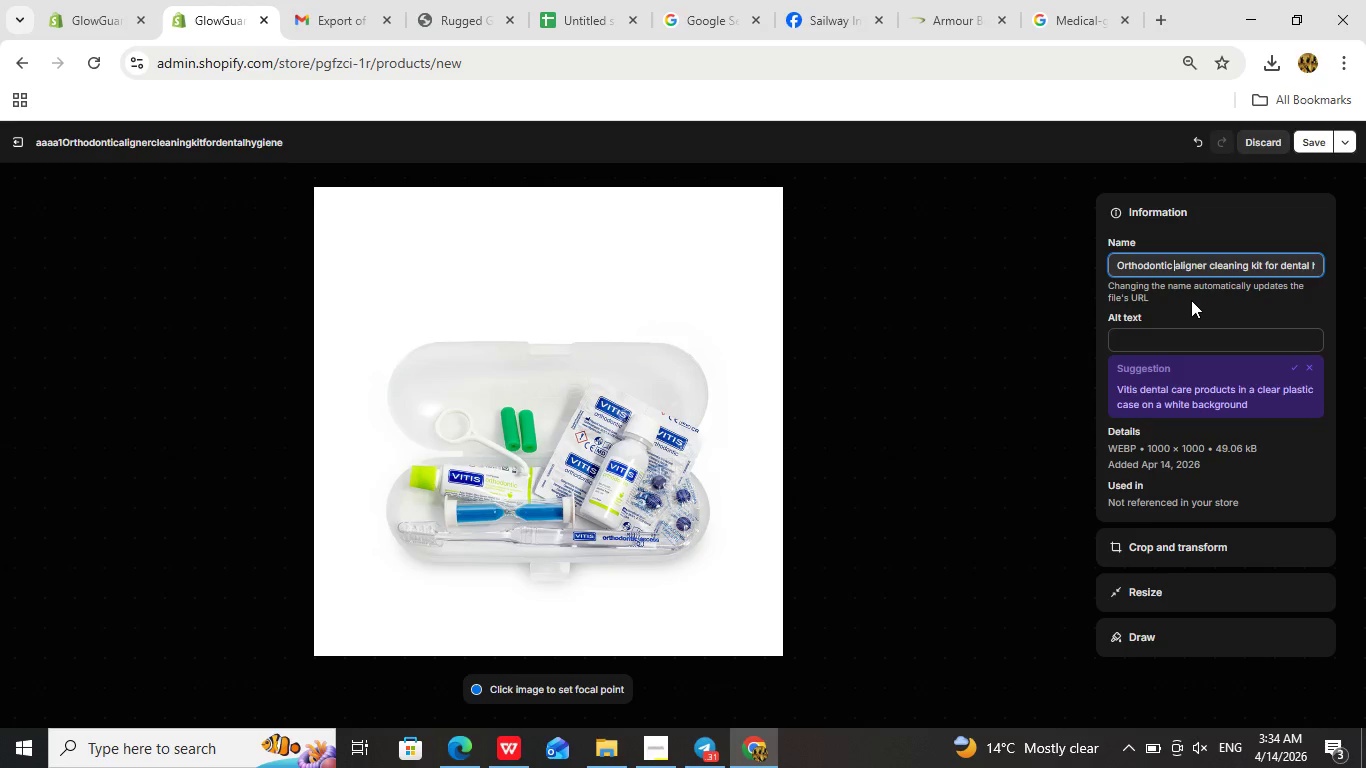 
left_click([1294, 365])
 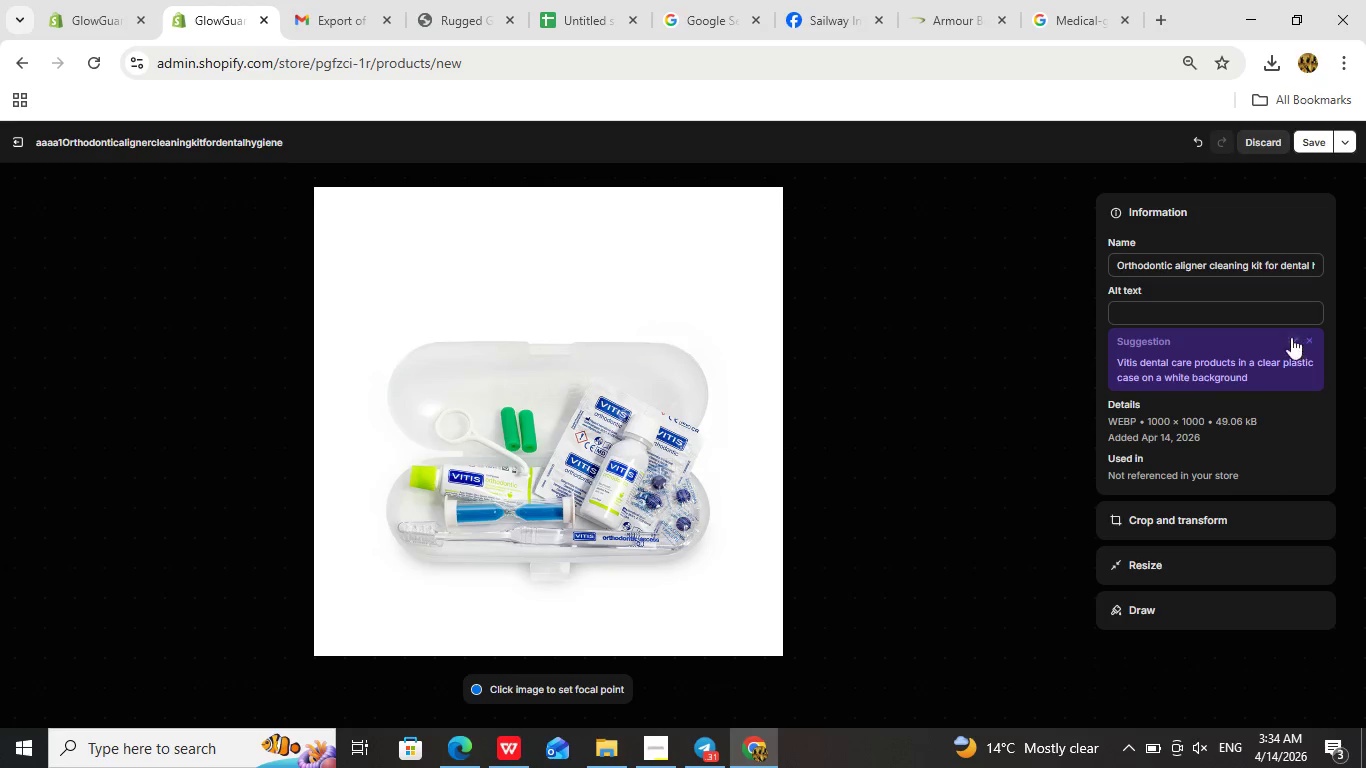 
left_click([1288, 335])
 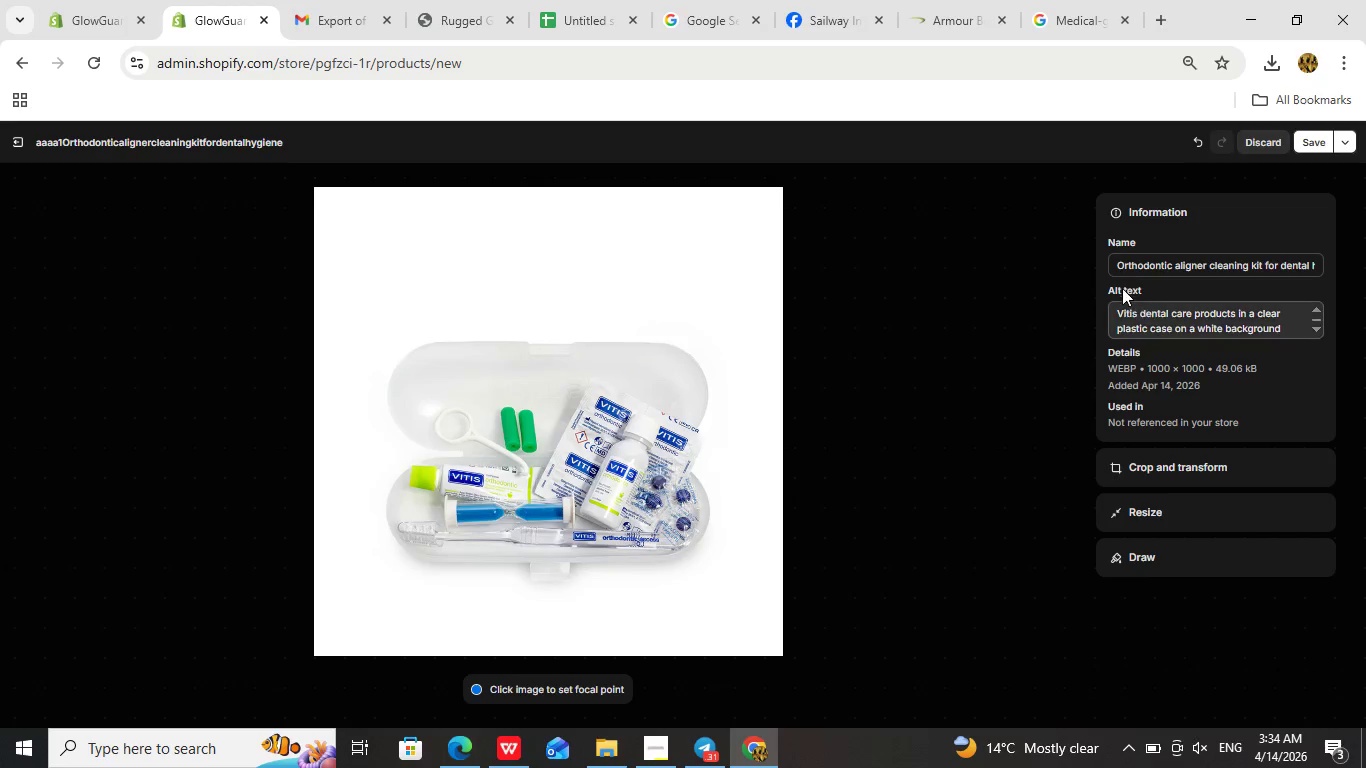 
left_click_drag(start_coordinate=[1117, 259], to_coordinate=[1263, 271])
 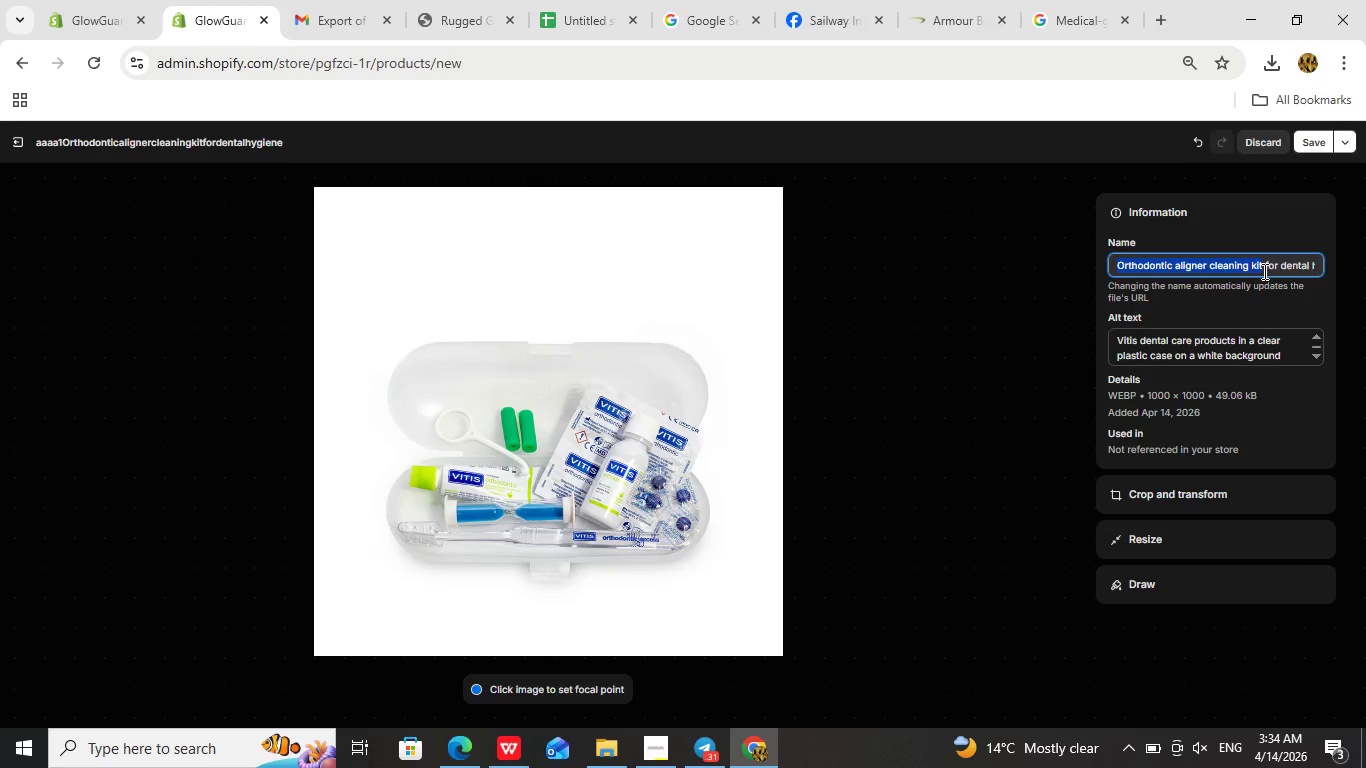 
key(Control+C)
 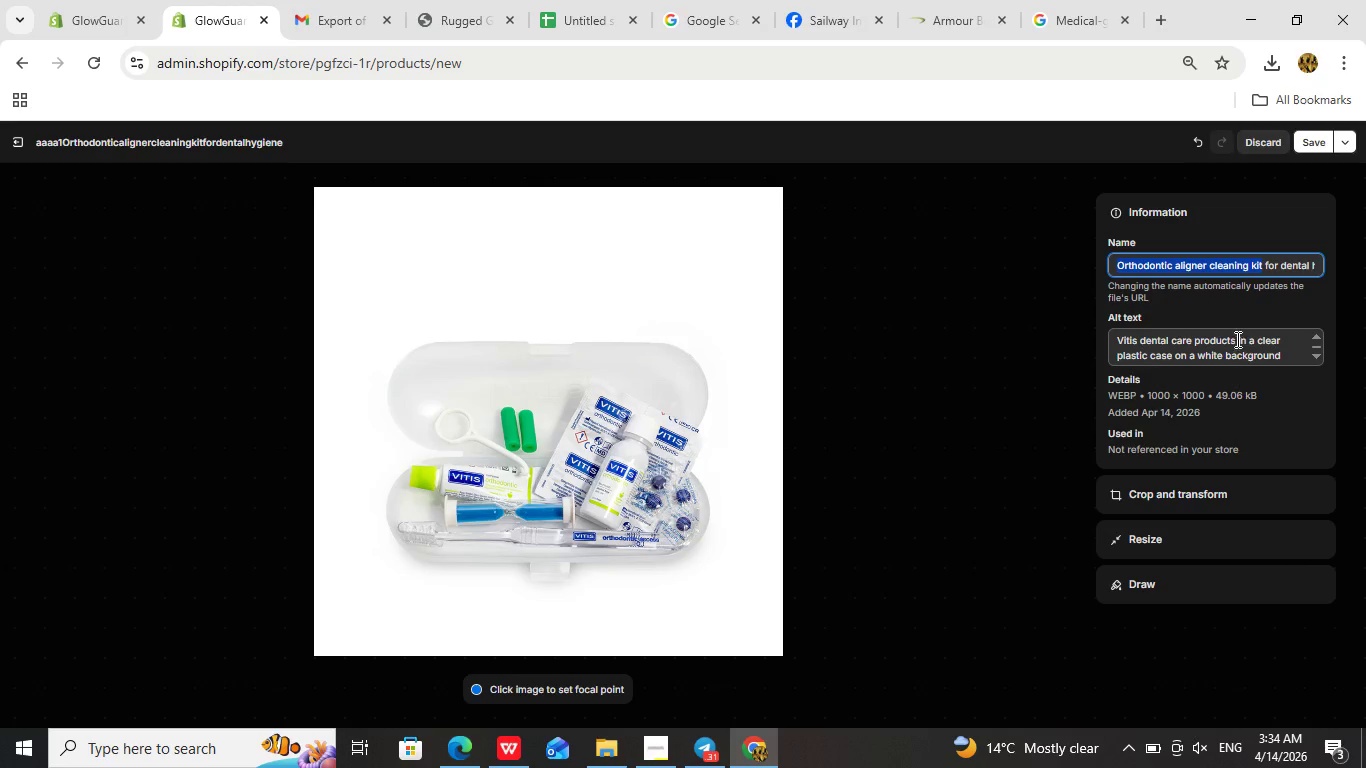 
left_click_drag(start_coordinate=[1236, 338], to_coordinate=[1216, 335])
 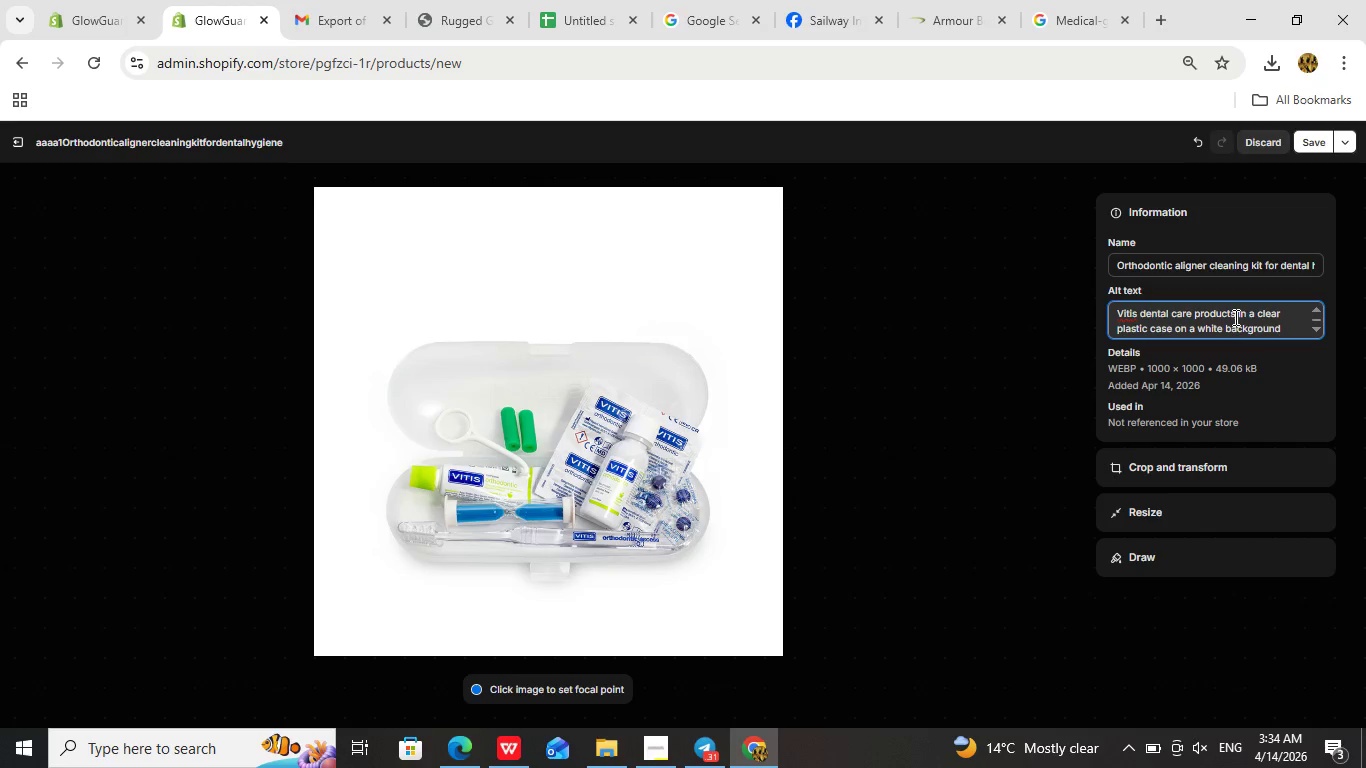 
left_click_drag(start_coordinate=[1234, 317], to_coordinate=[1110, 315])
 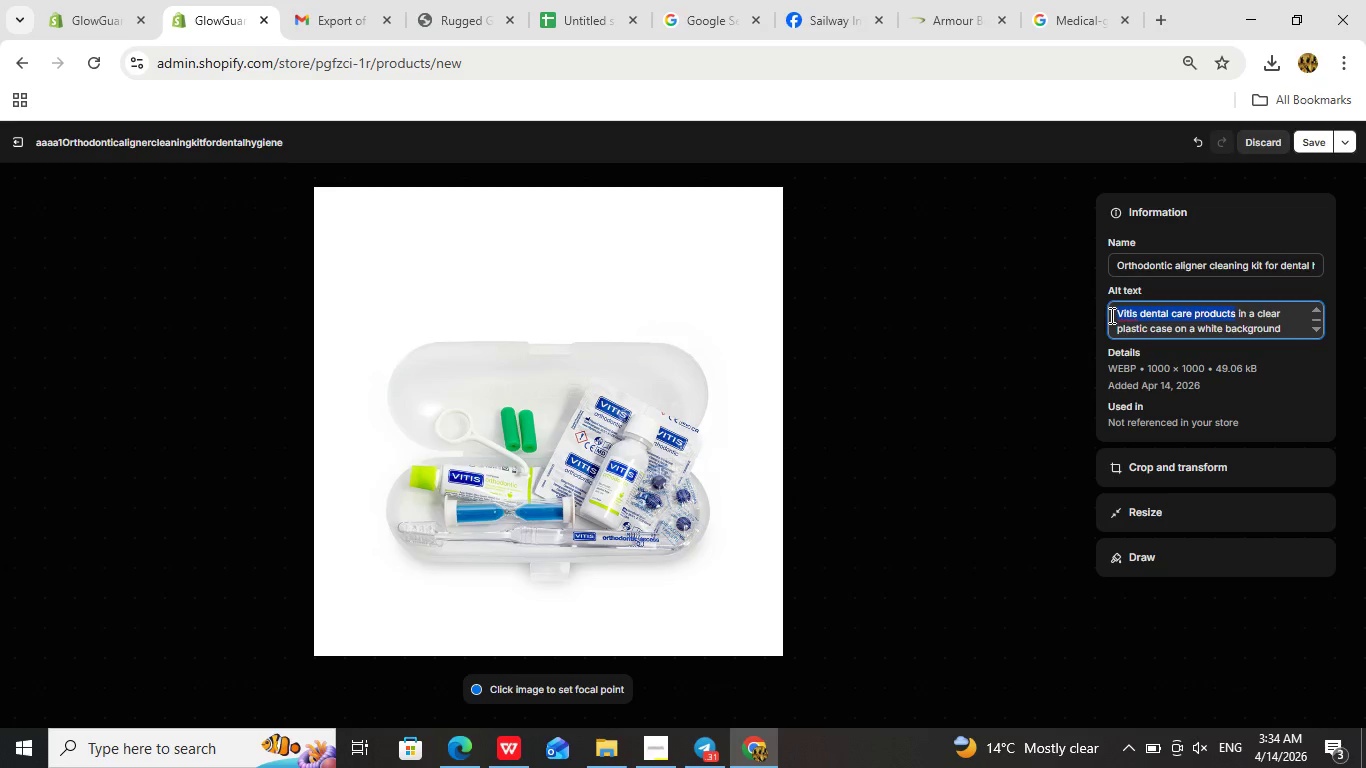 
key(Control+ControlLeft)
 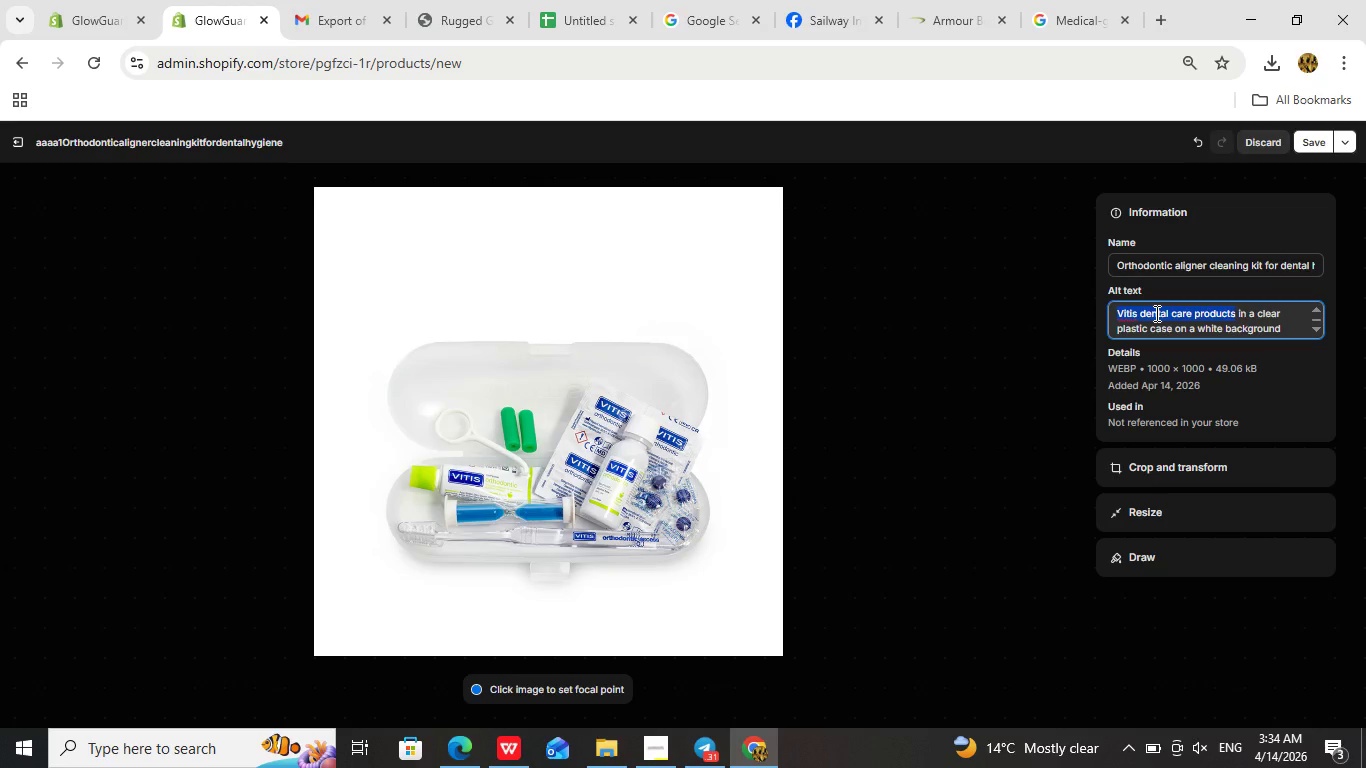 
key(Backspace)
 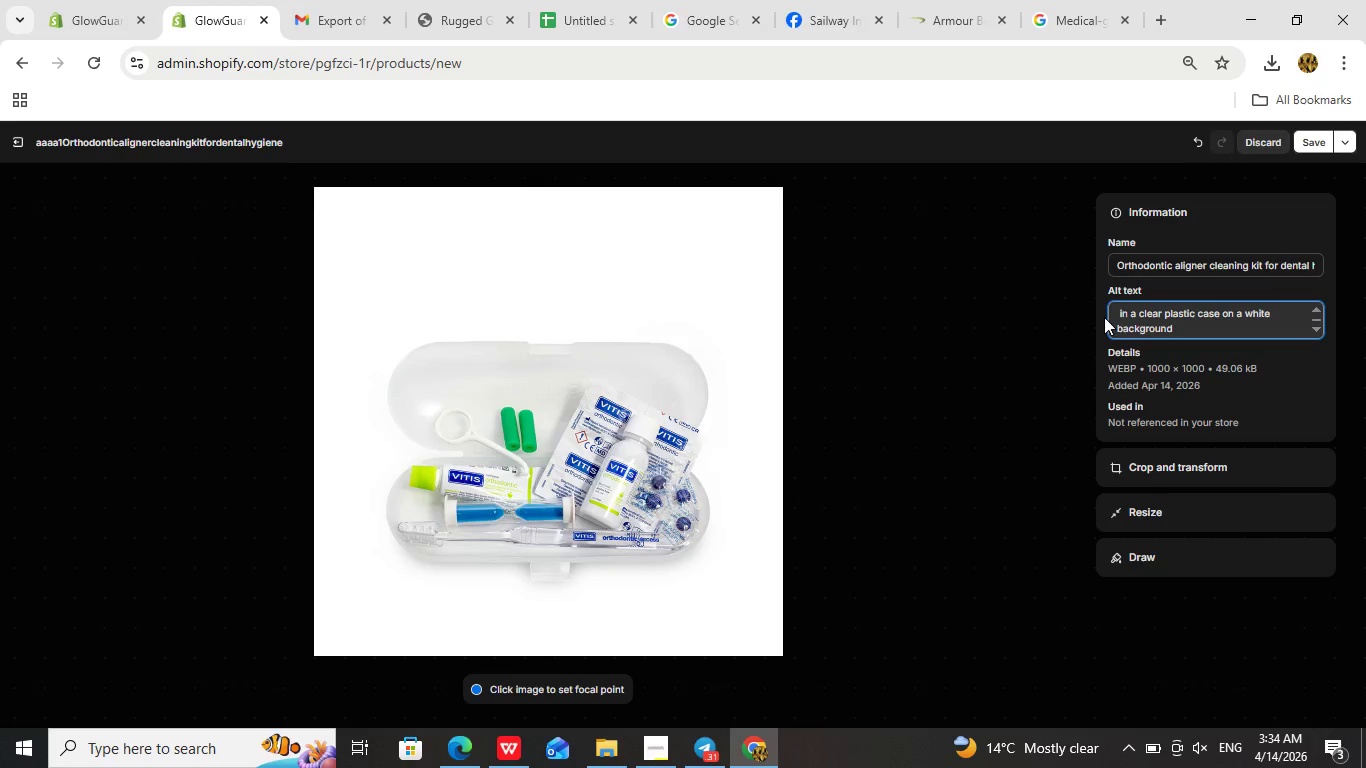 
right_click([1114, 317])
 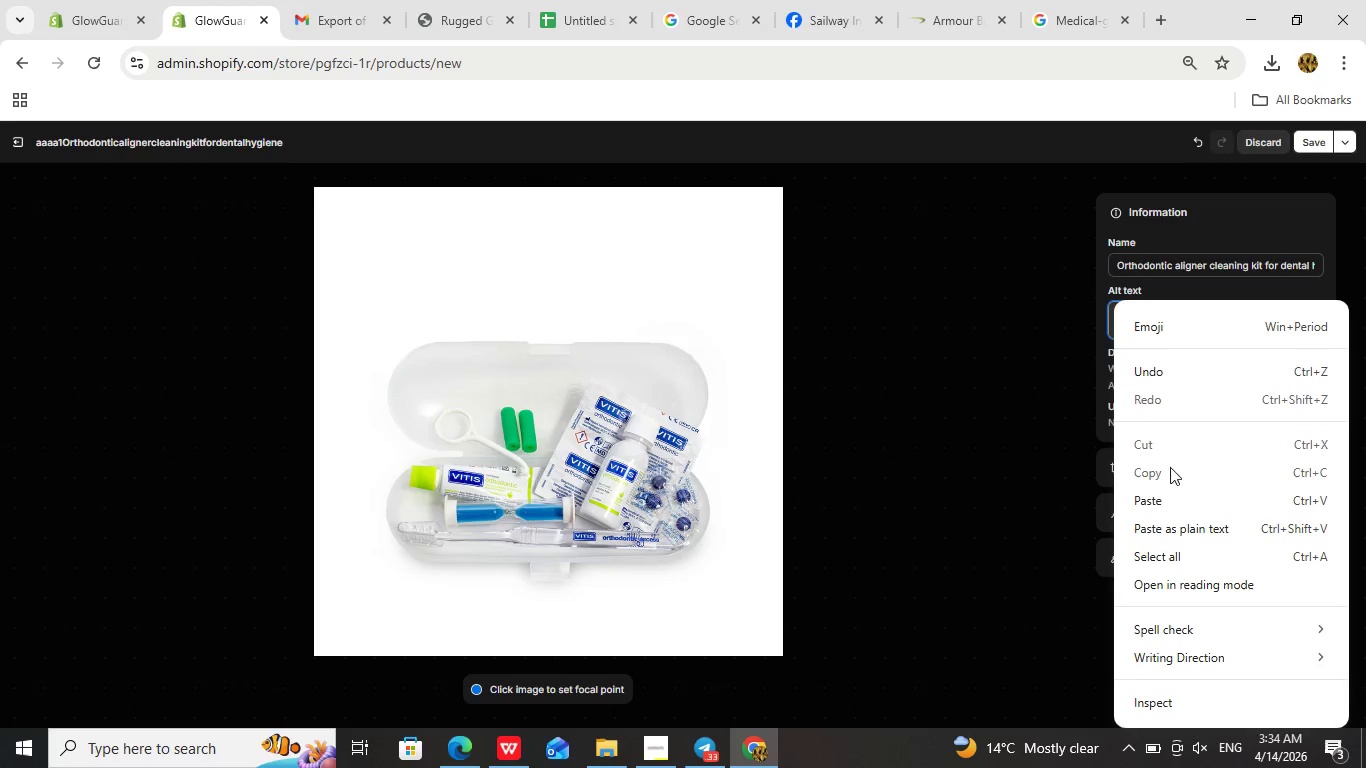 
left_click([1170, 493])
 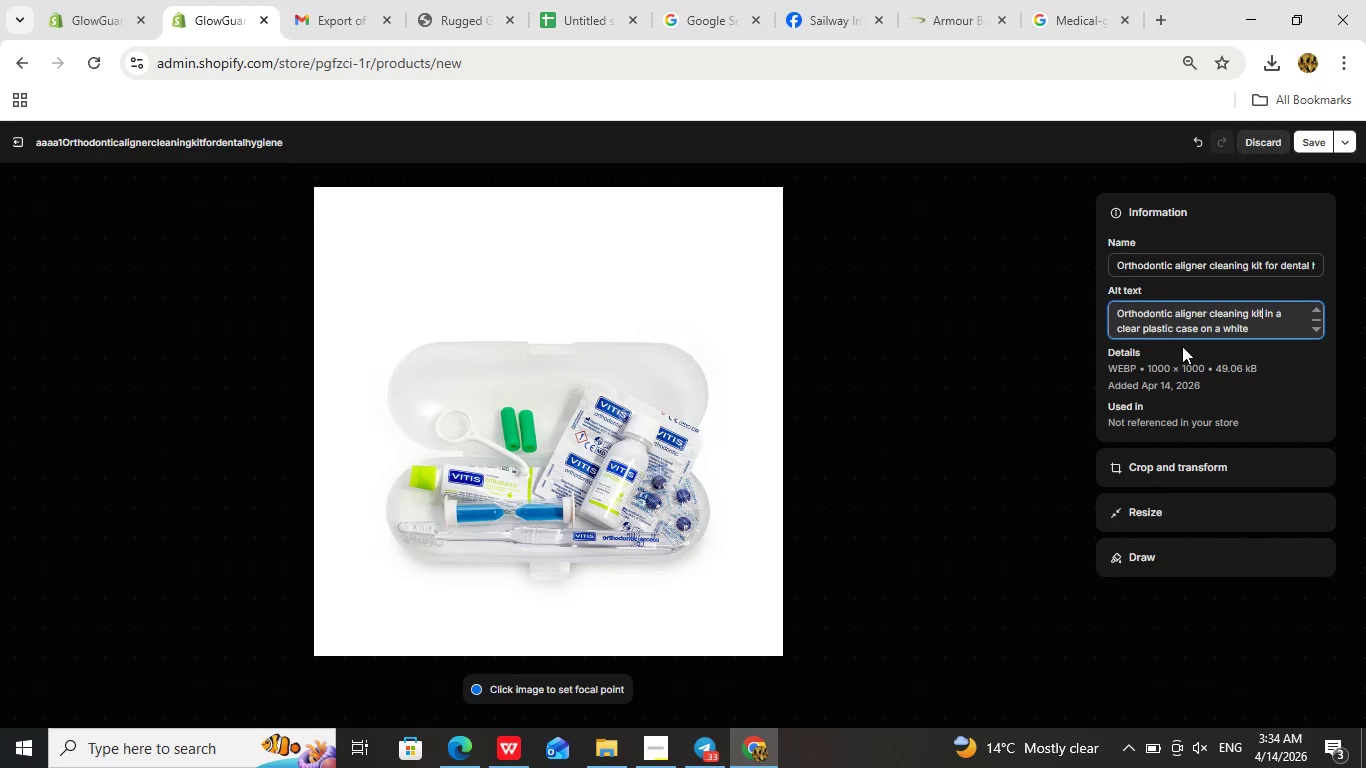 
wait(7.84)
 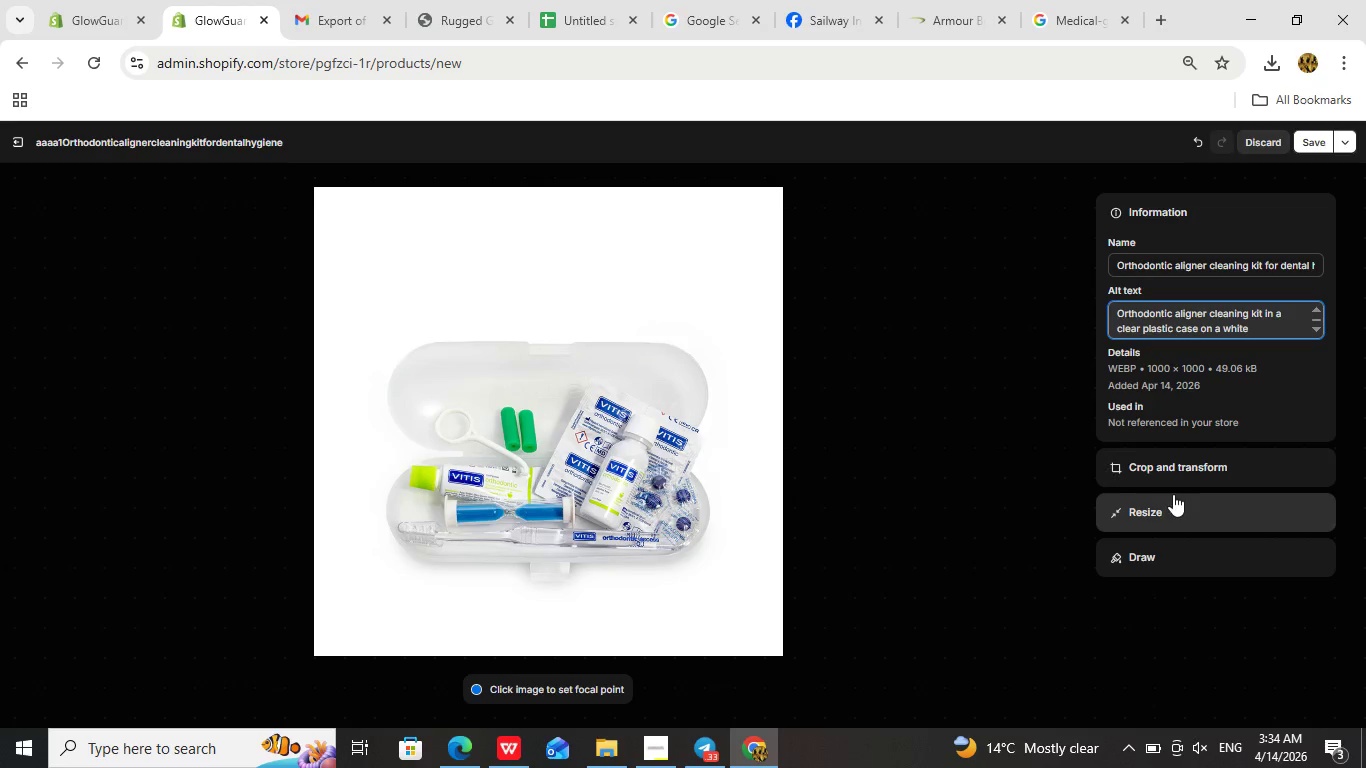 
left_click([1306, 140])
 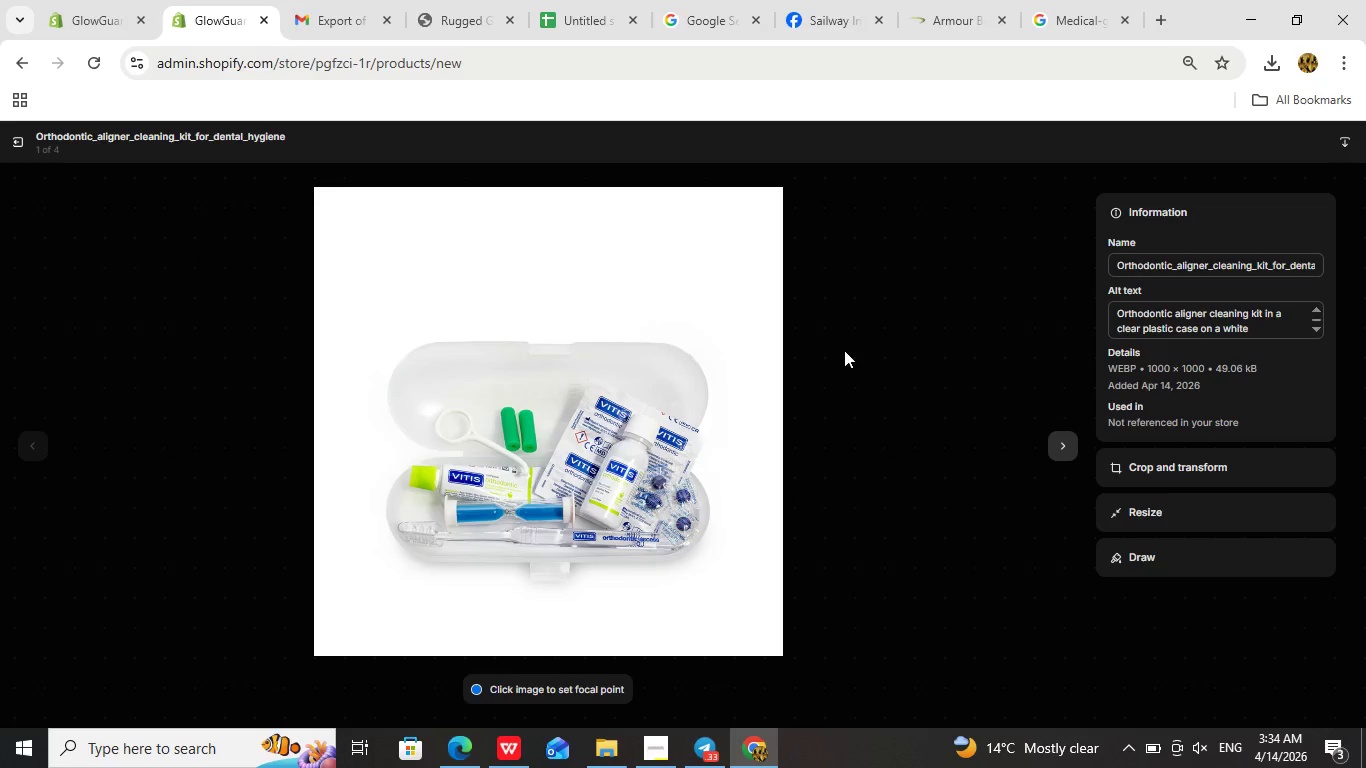 
wait(6.19)
 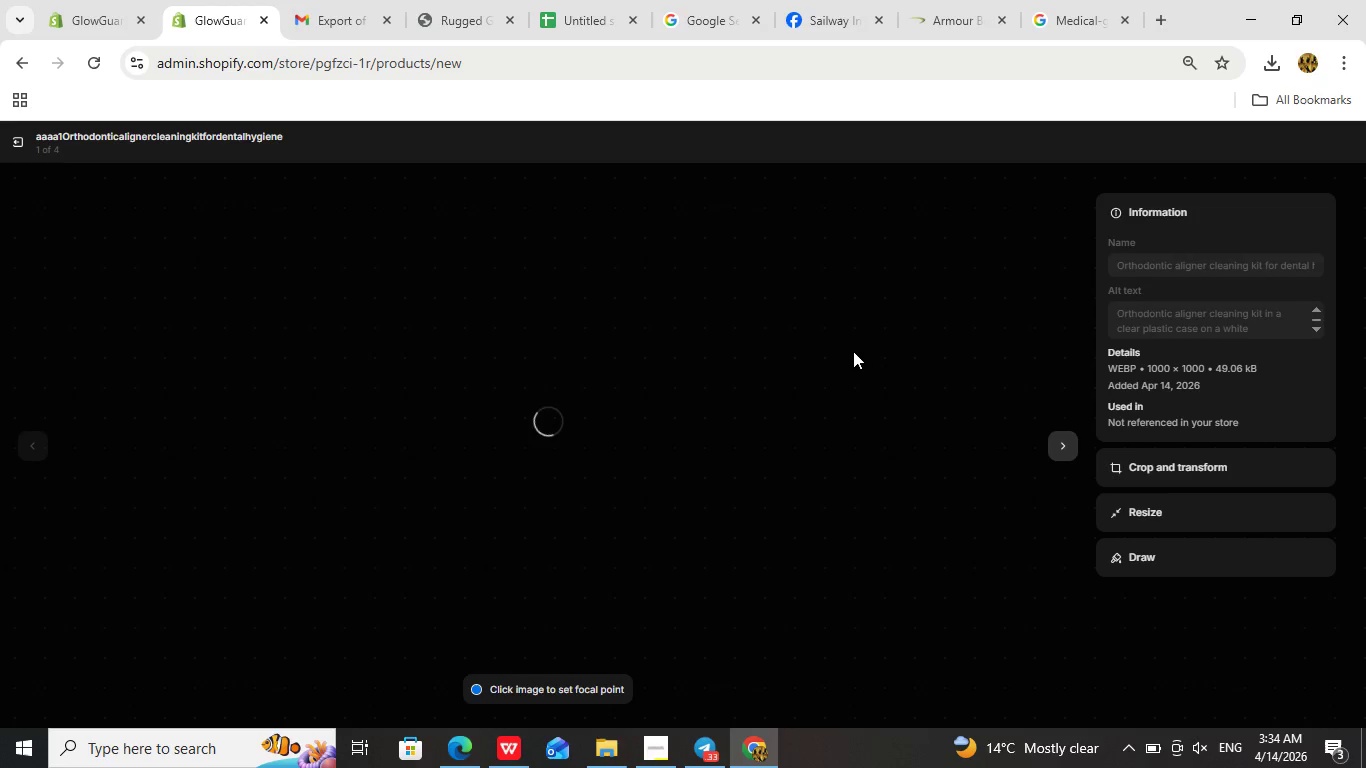 
left_click([15, 148])
 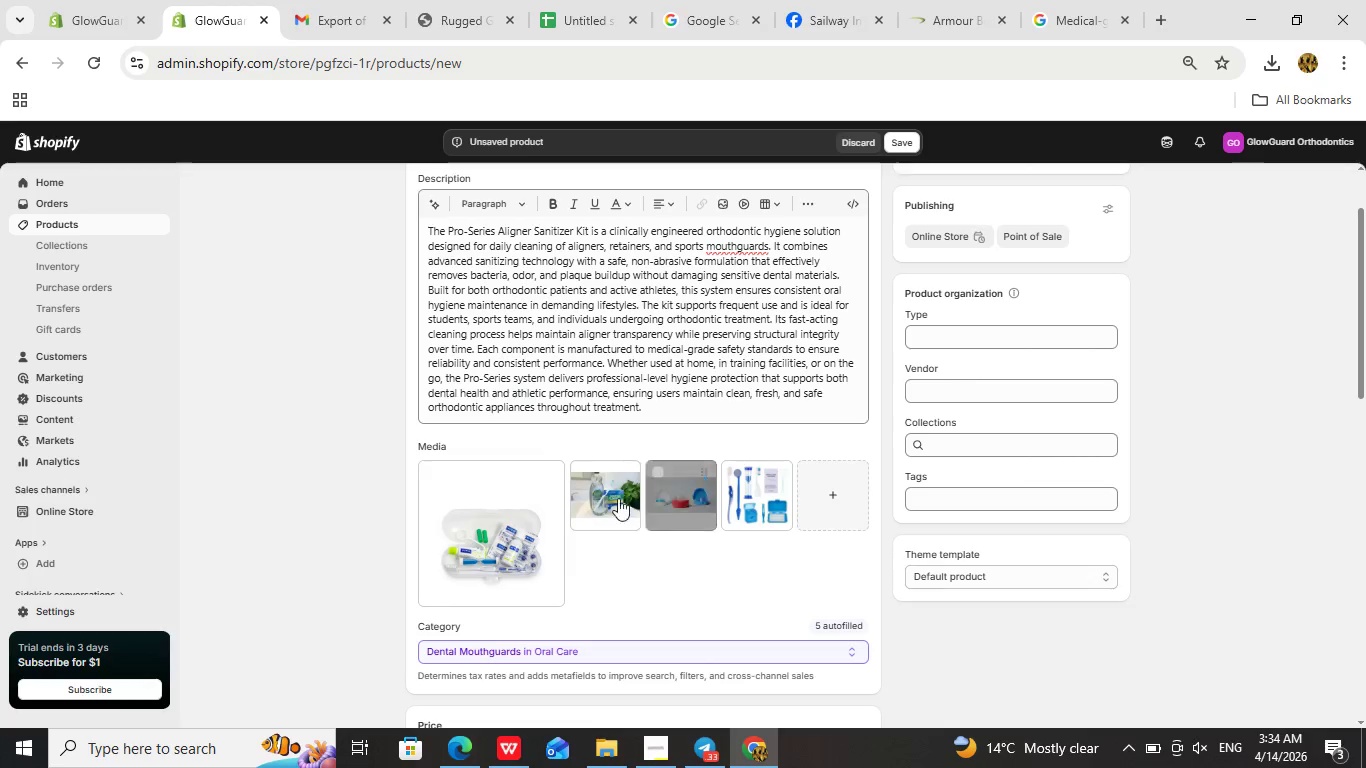 
left_click([608, 494])
 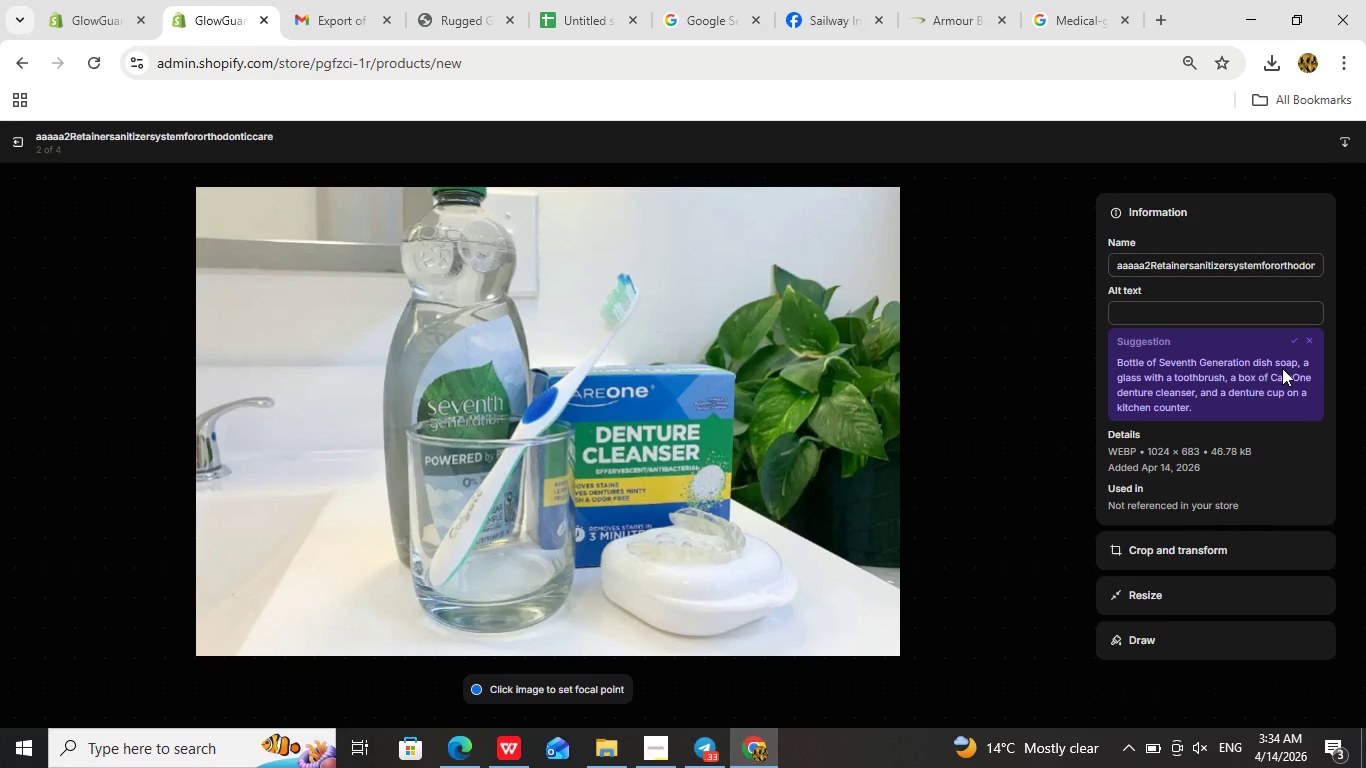 
wait(13.03)
 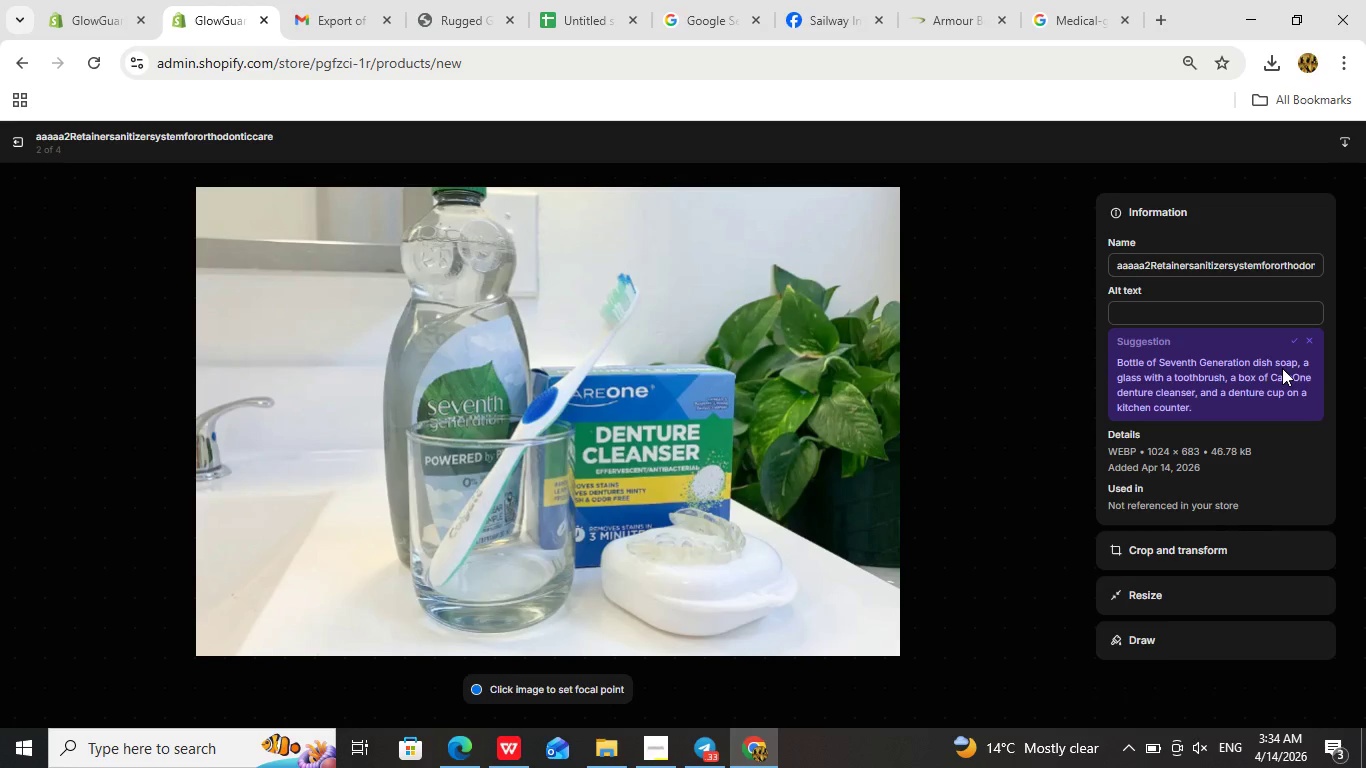 
left_click_drag(start_coordinate=[1148, 265], to_coordinate=[1106, 265])
 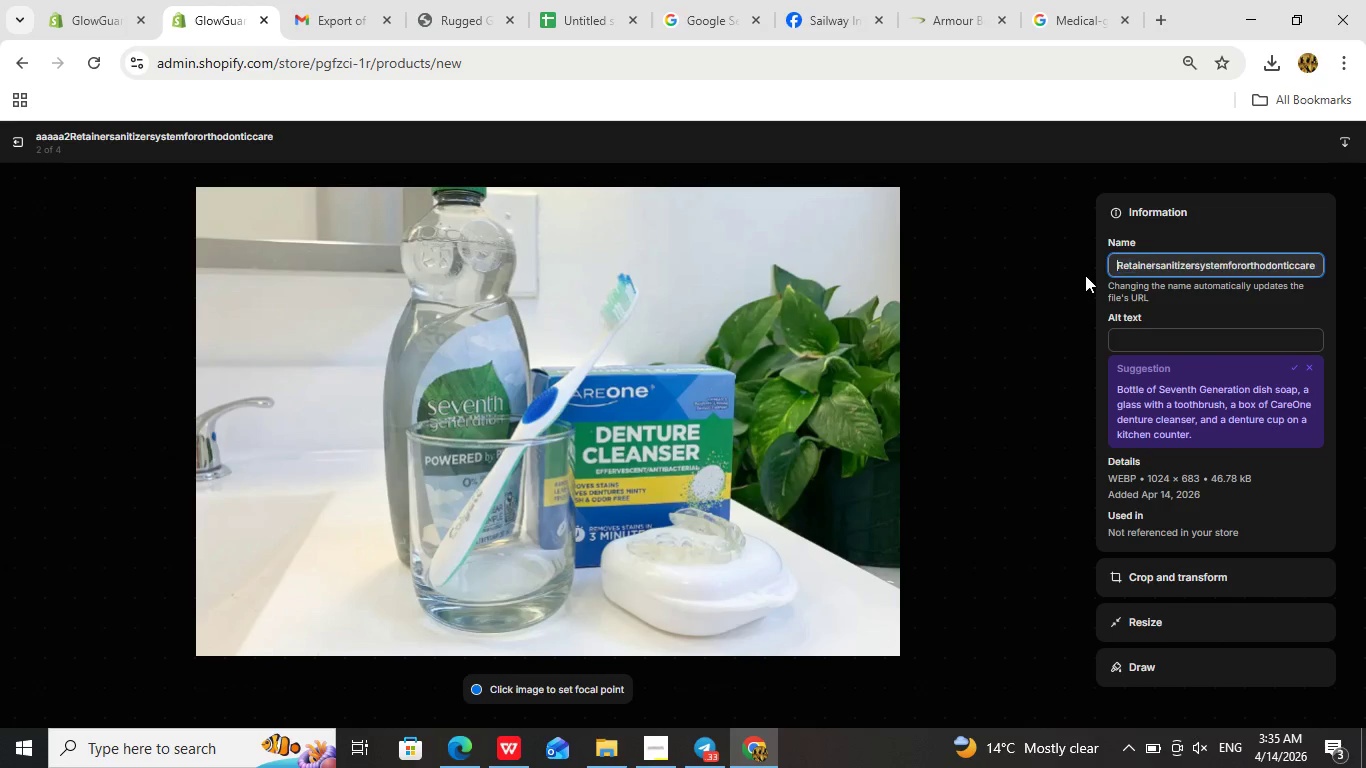 
key(Backspace)
 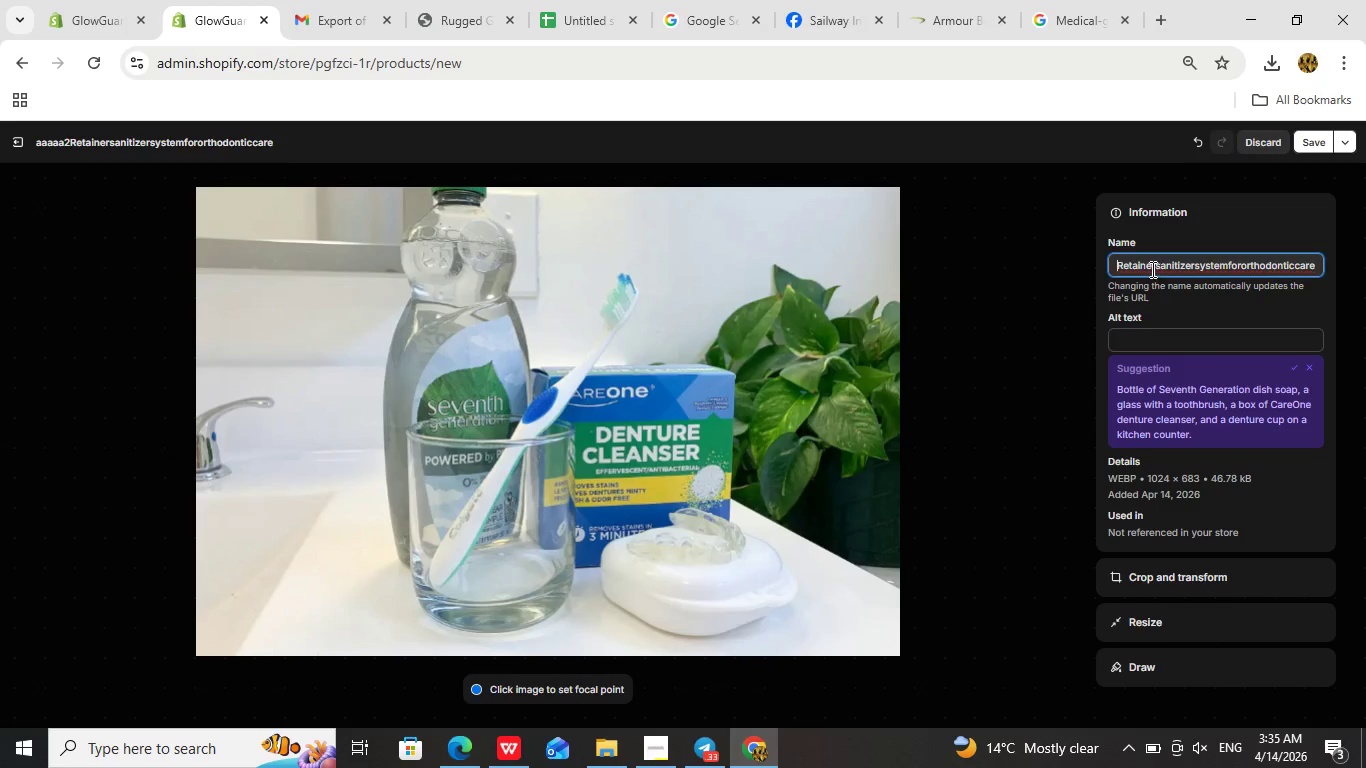 
left_click([1153, 265])
 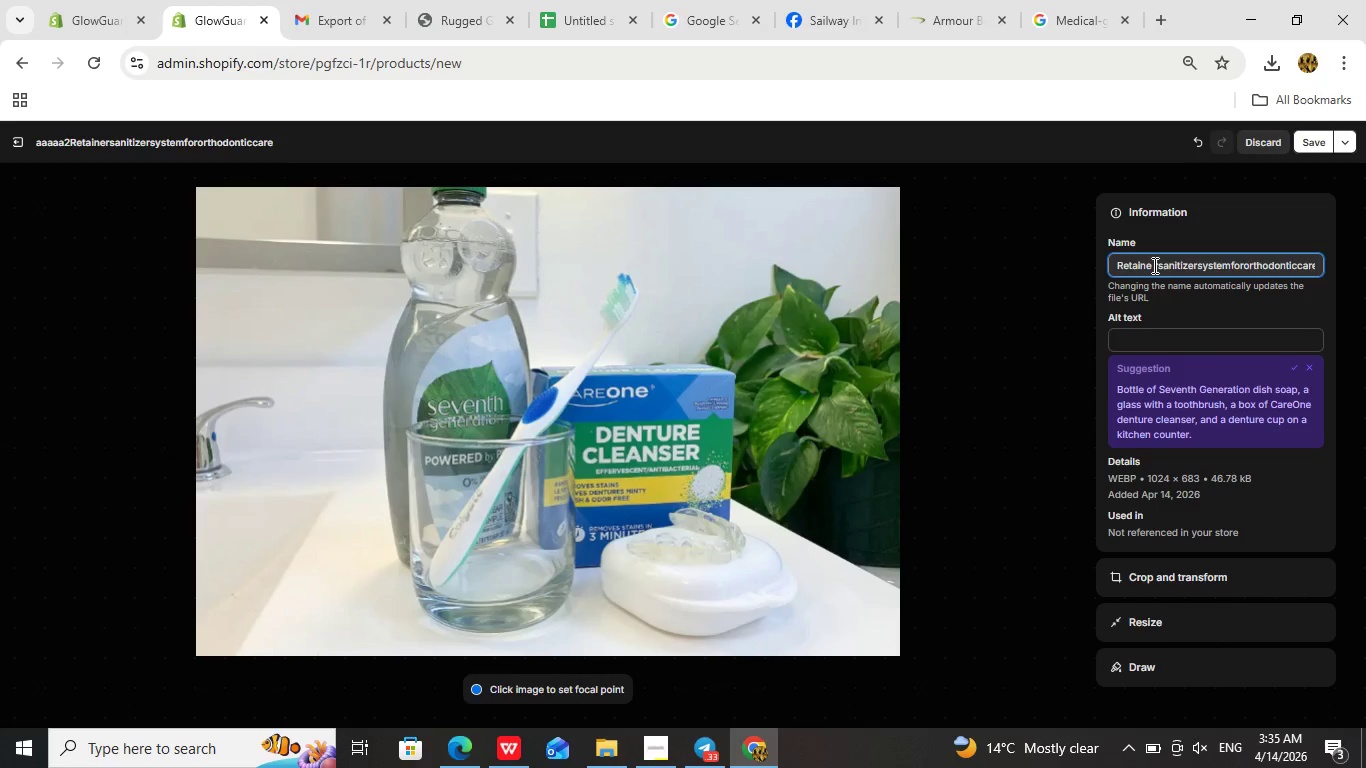 
key(Space)
 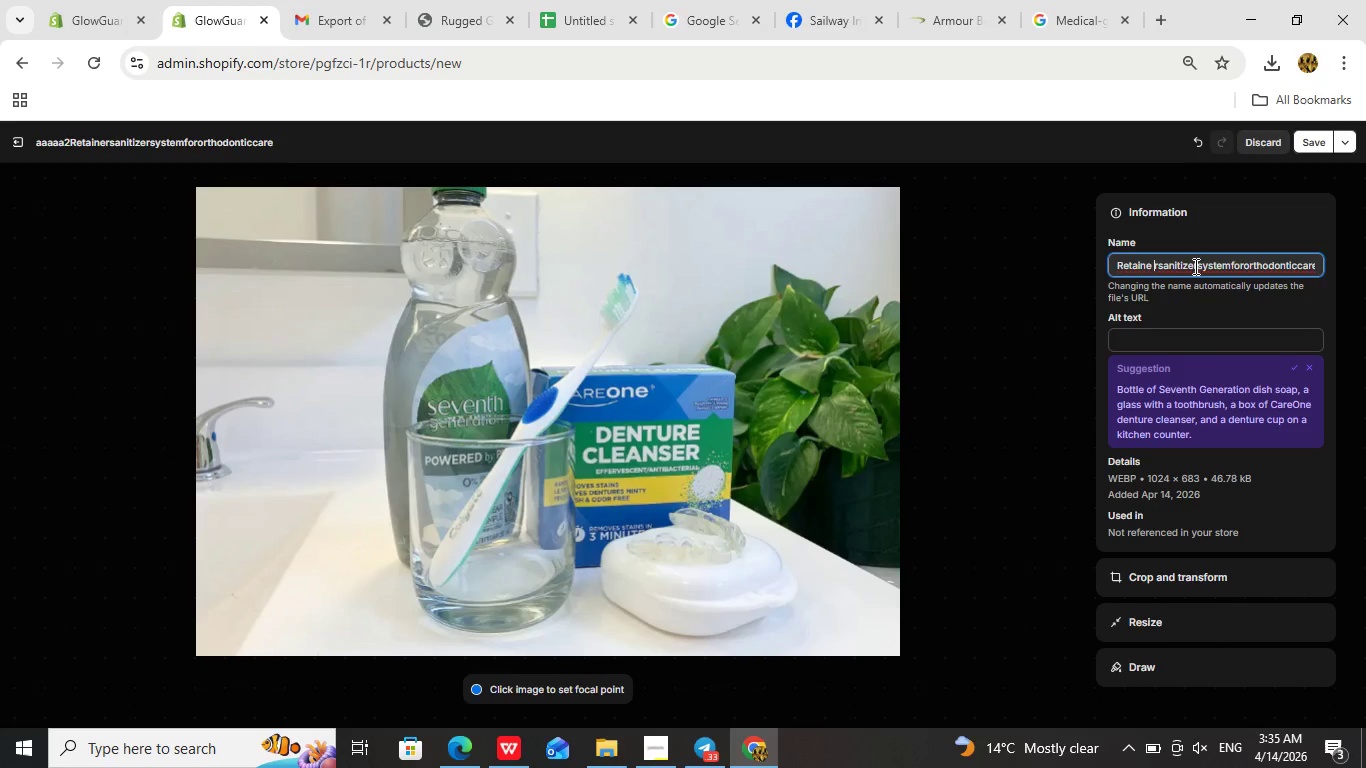 
left_click([1195, 266])
 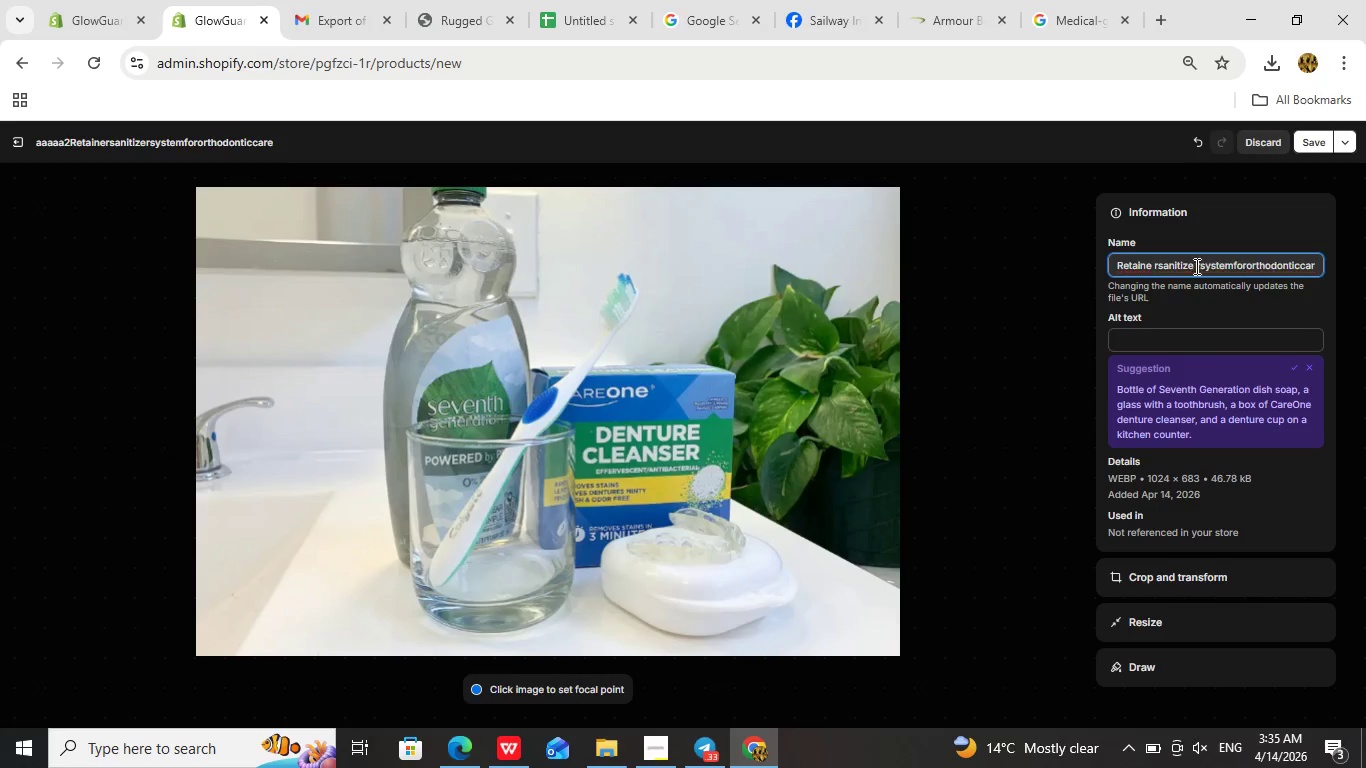 
key(Space)
 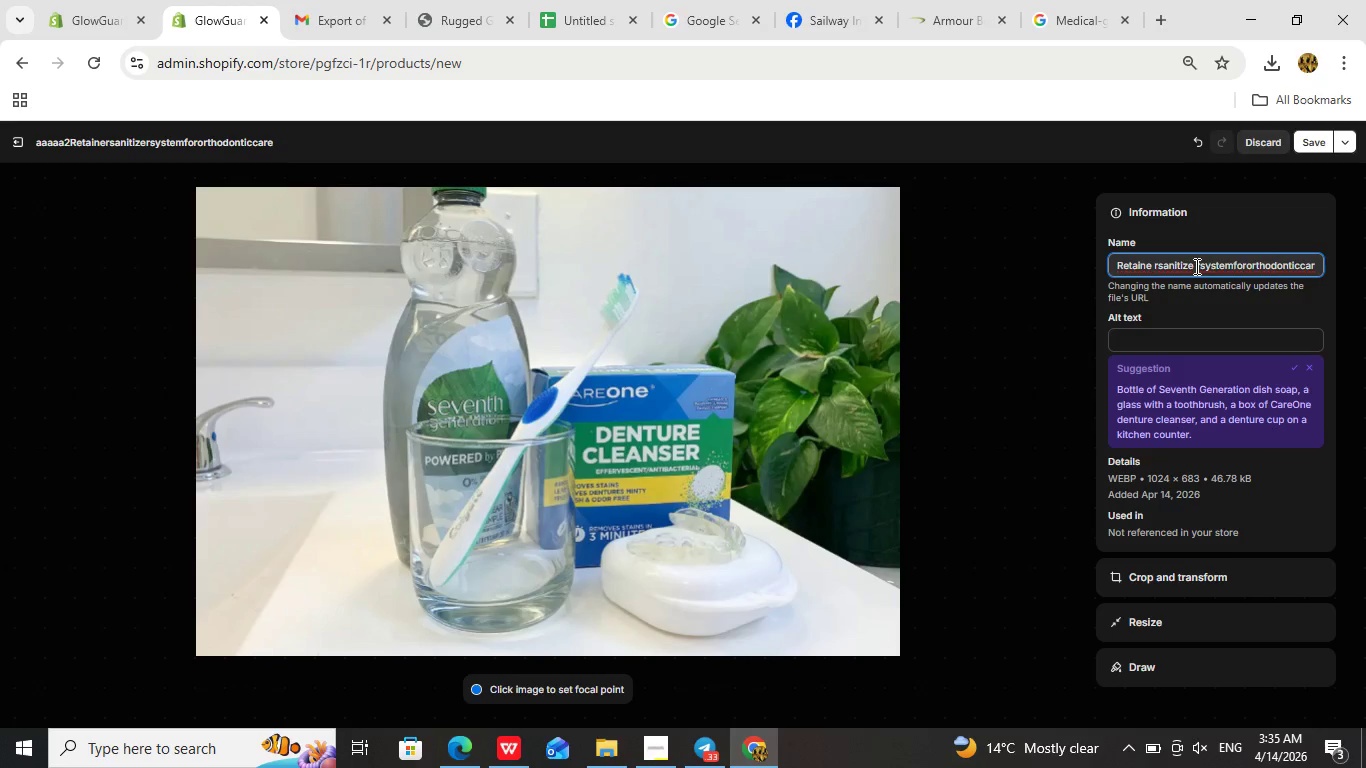 
key(Backspace)
 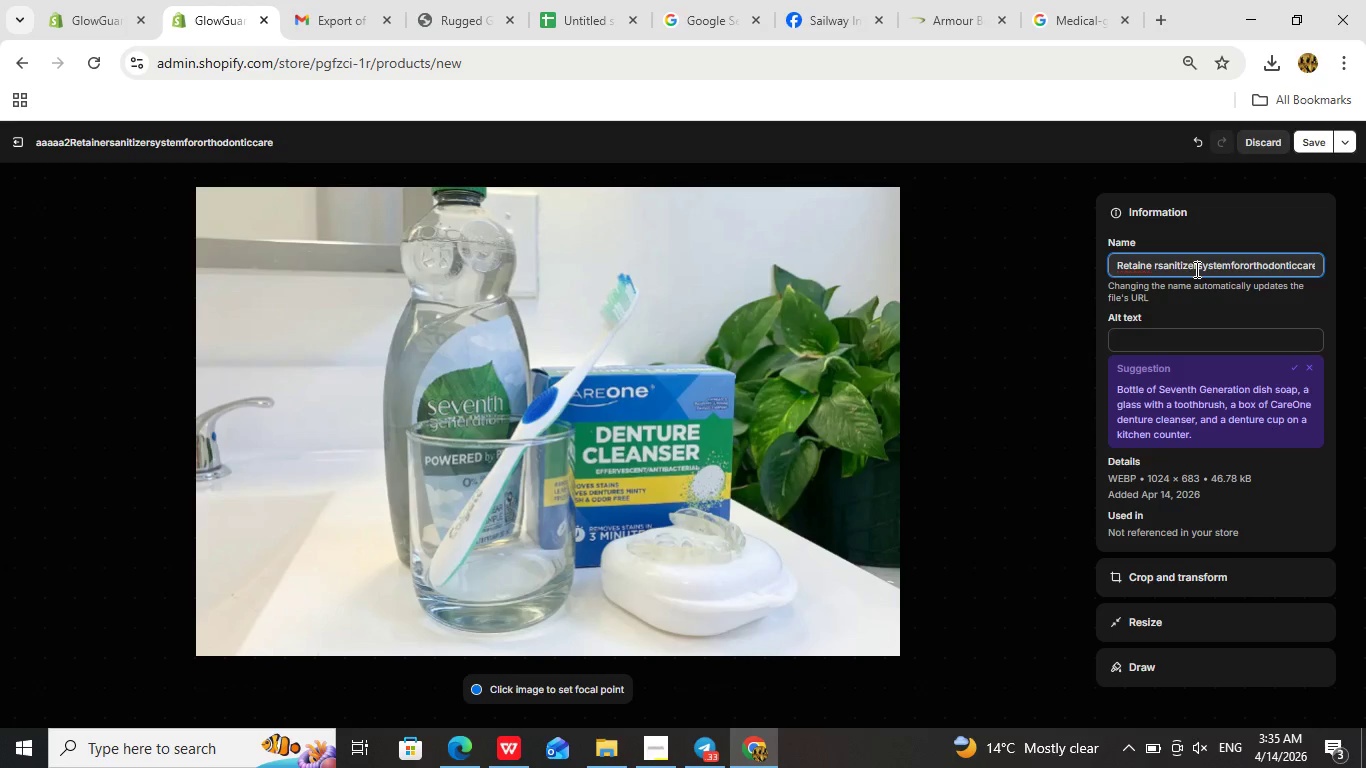 
key(ArrowRight)
 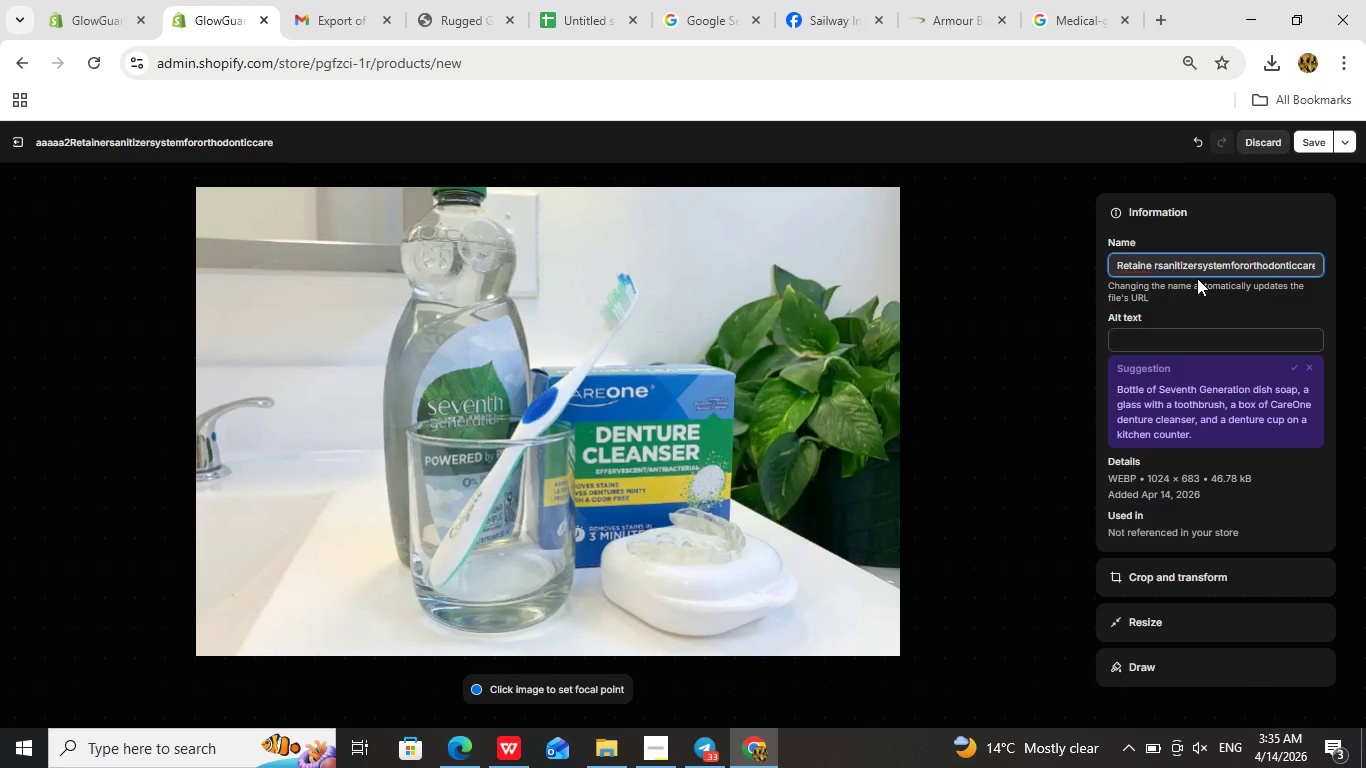 
key(Space)
 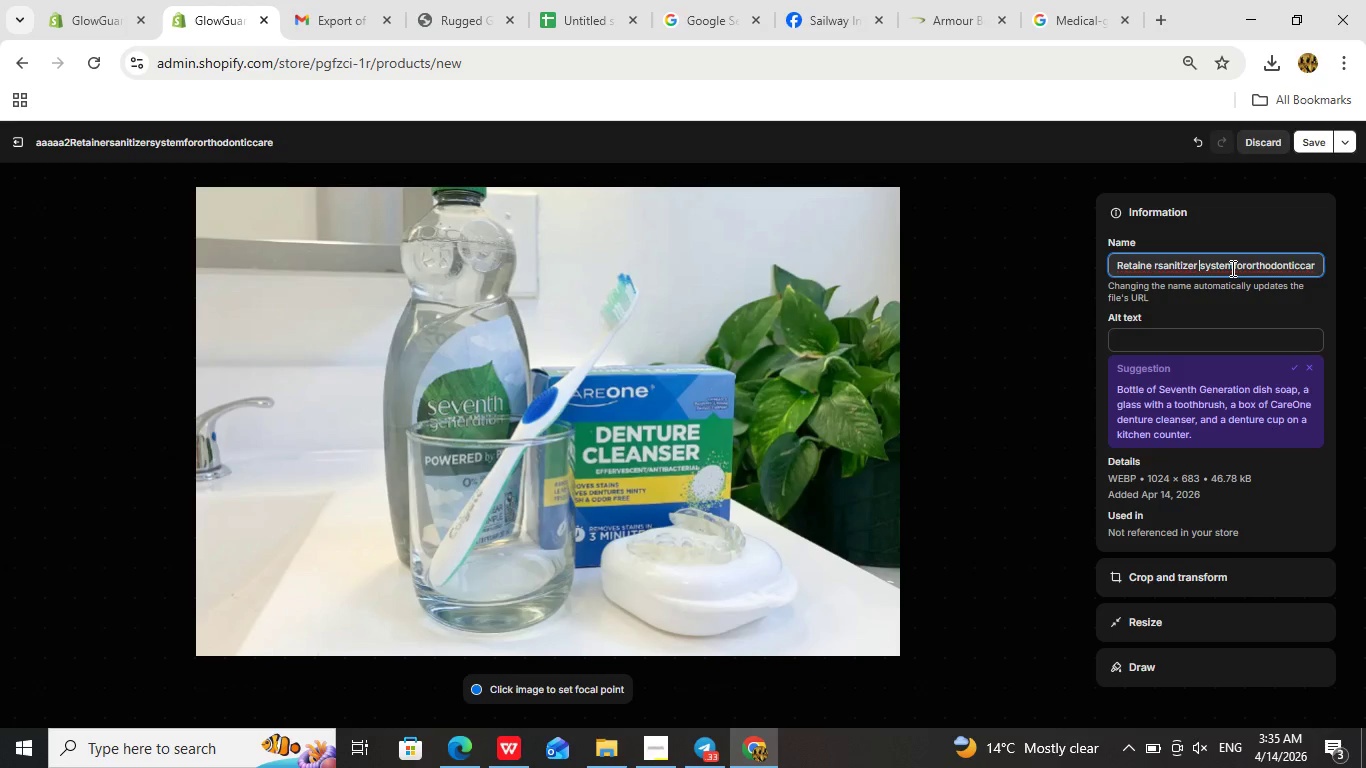 
left_click([1231, 268])
 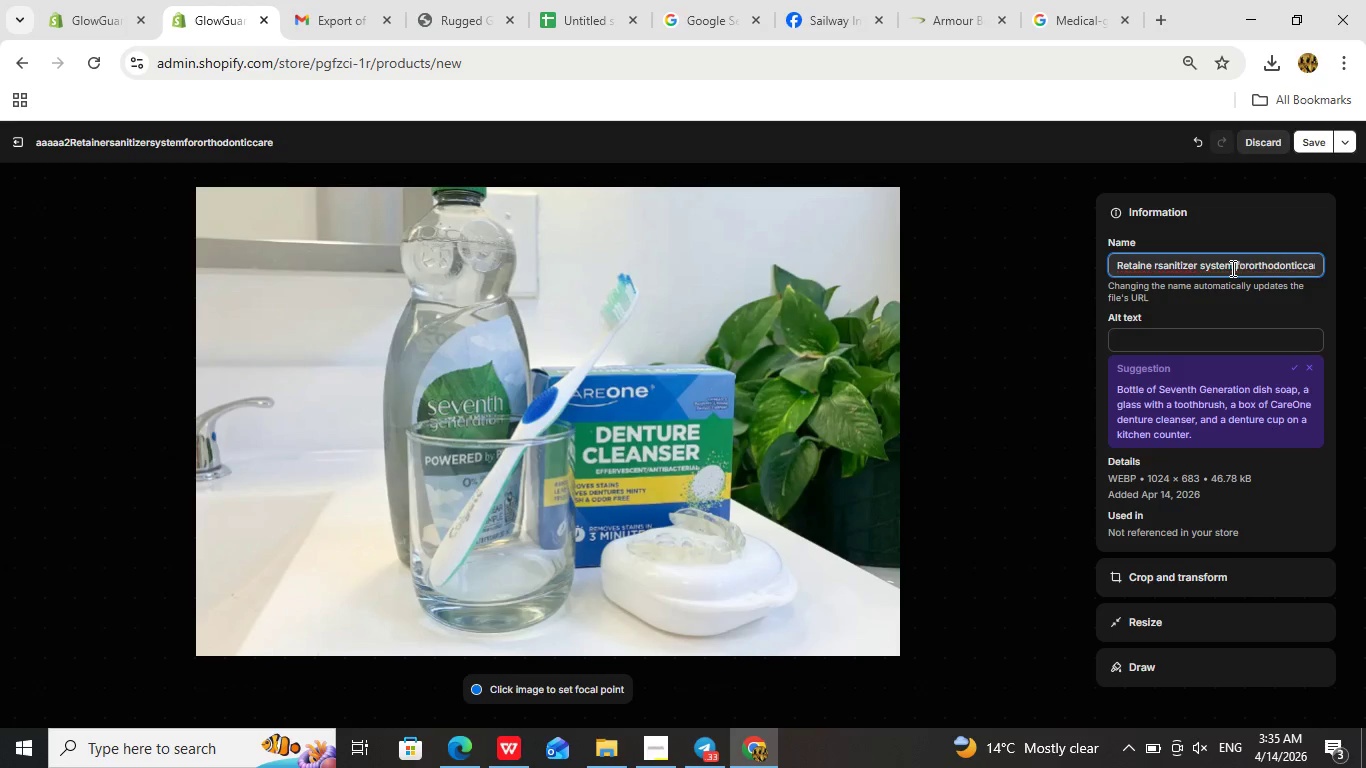 
key(Space)
 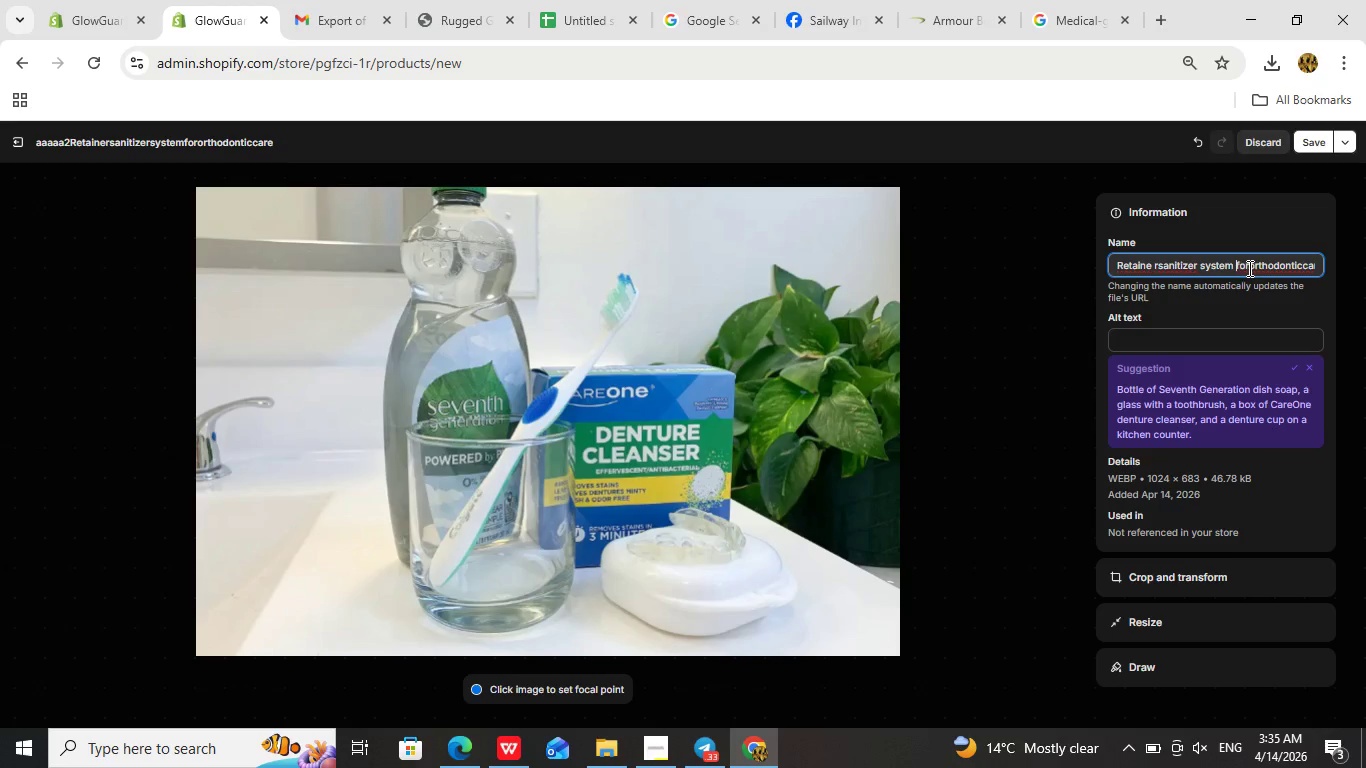 
left_click([1248, 268])
 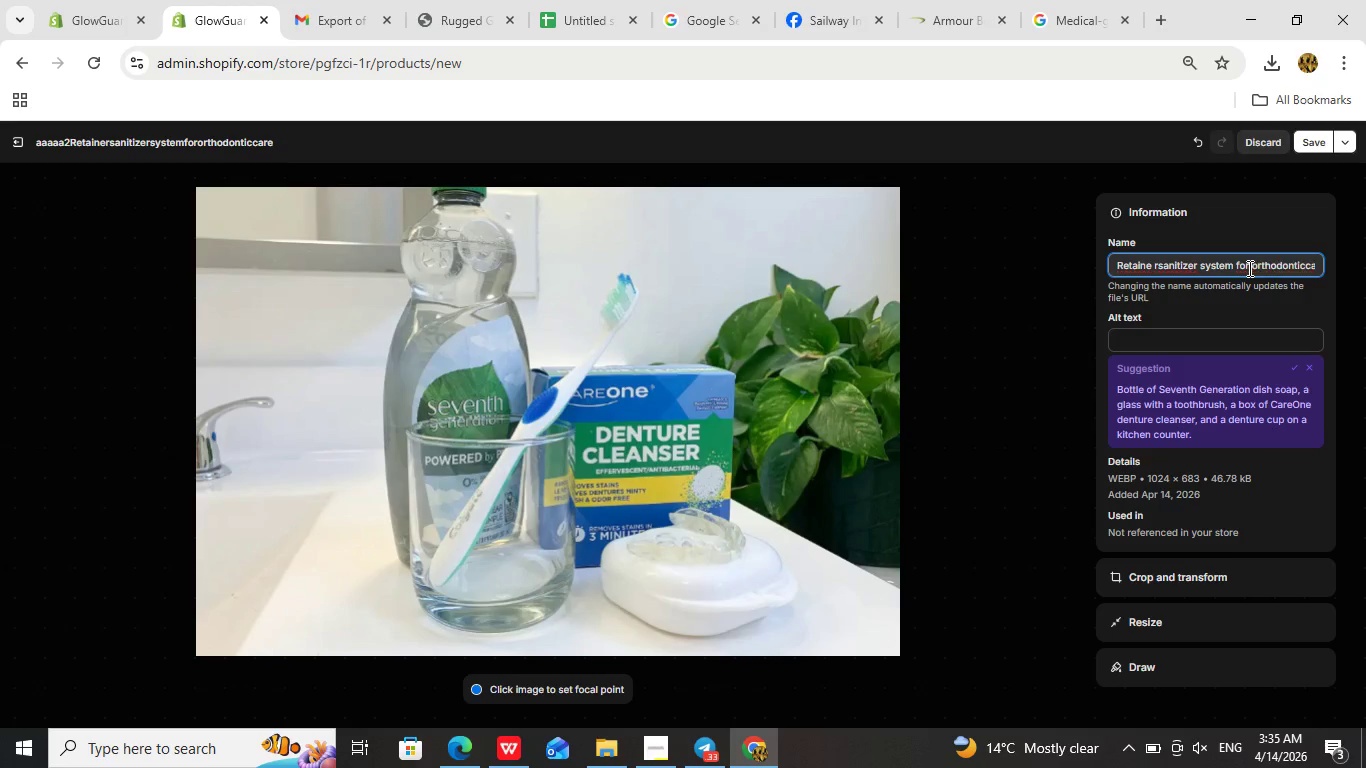 
key(Space)
 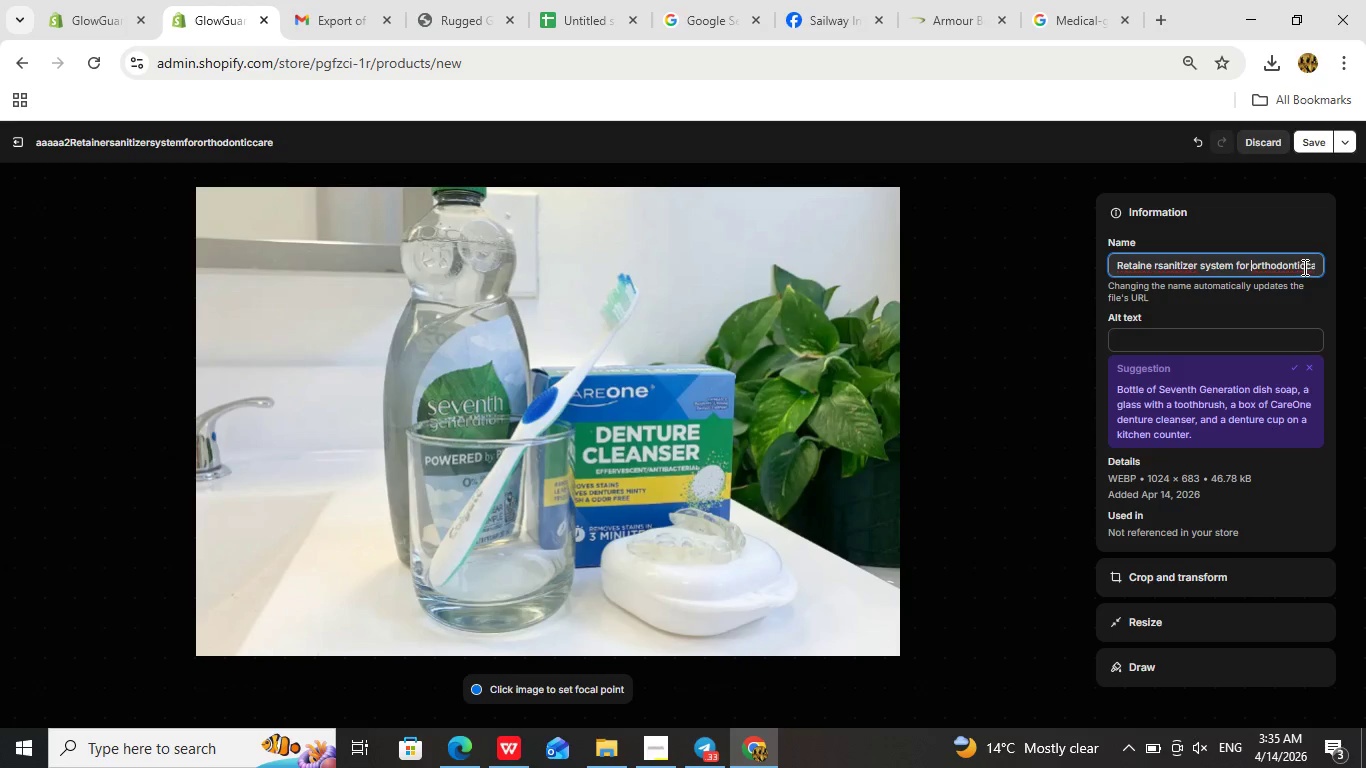 
left_click([1305, 266])
 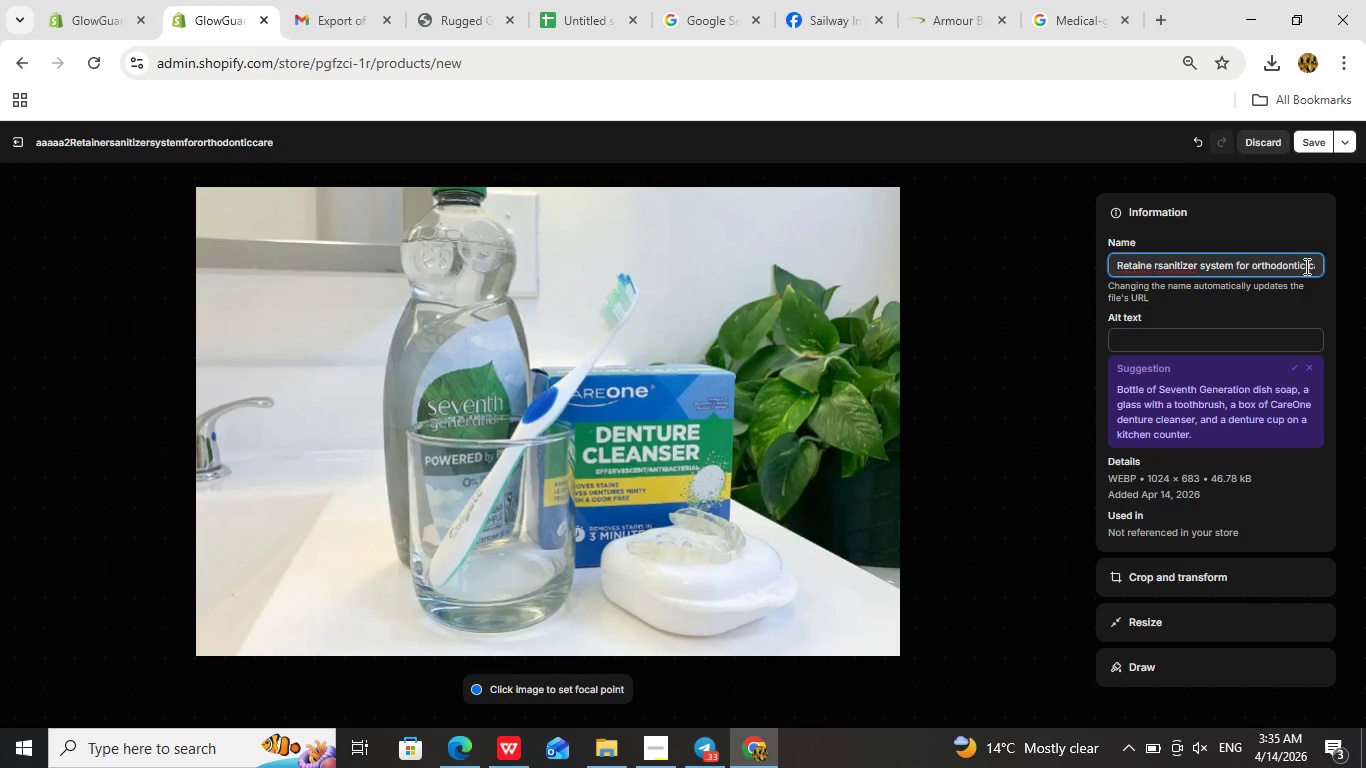 
key(Space)
 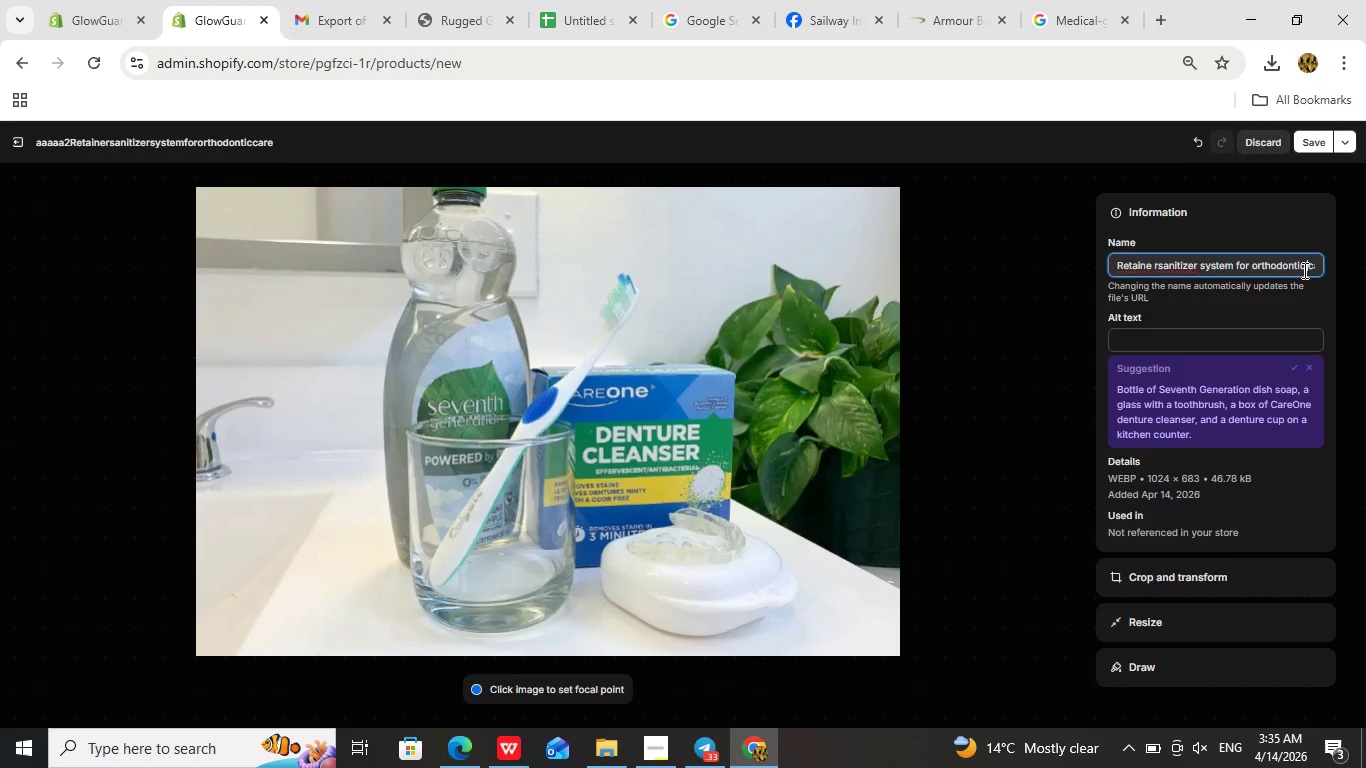 
key(ArrowRight)
 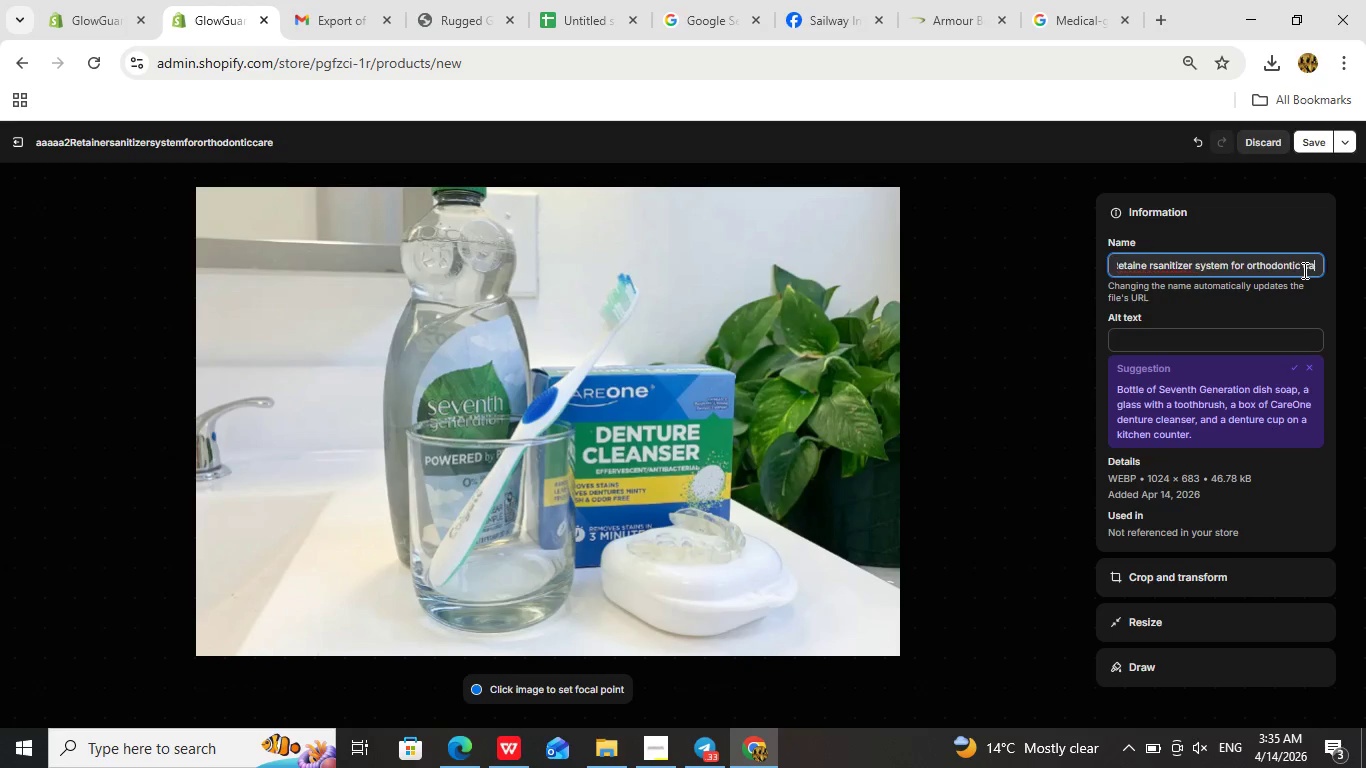 
key(ArrowRight)
 